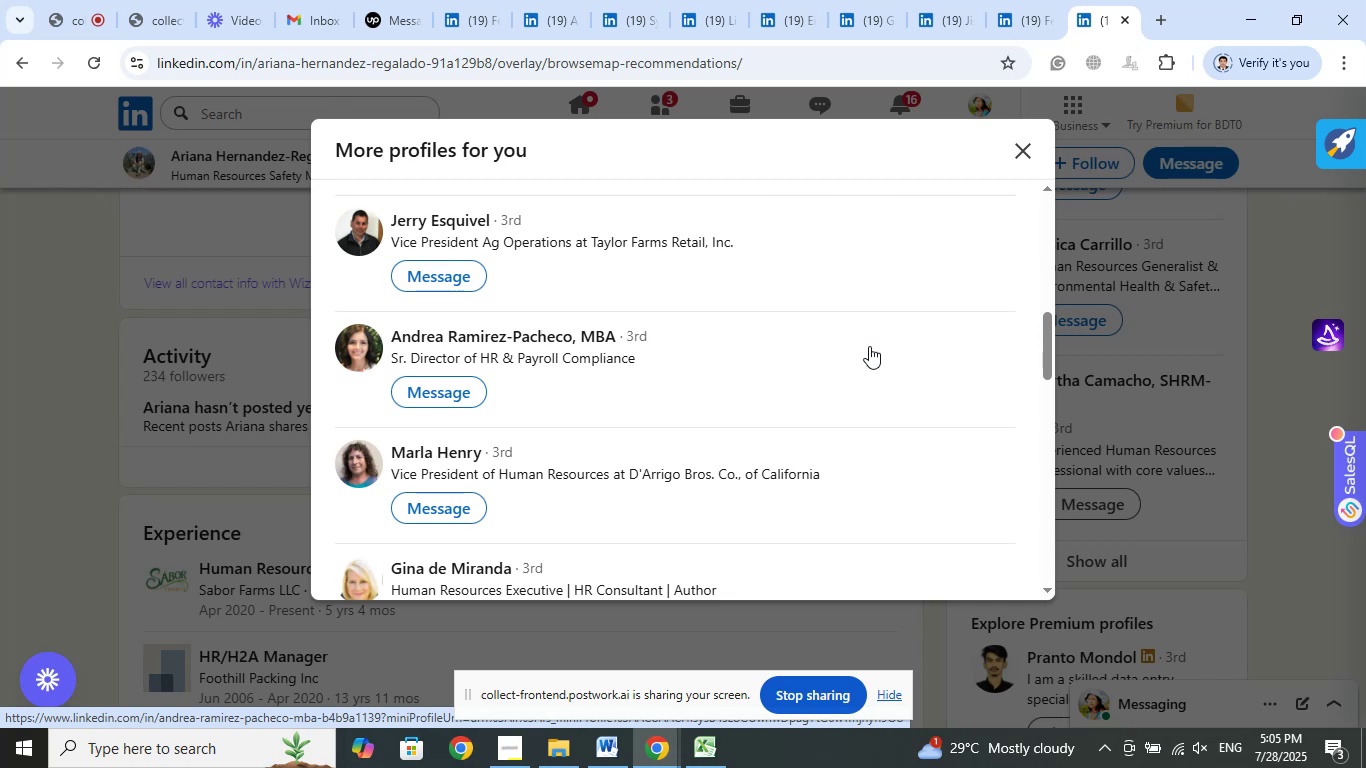 
wait(17.07)
 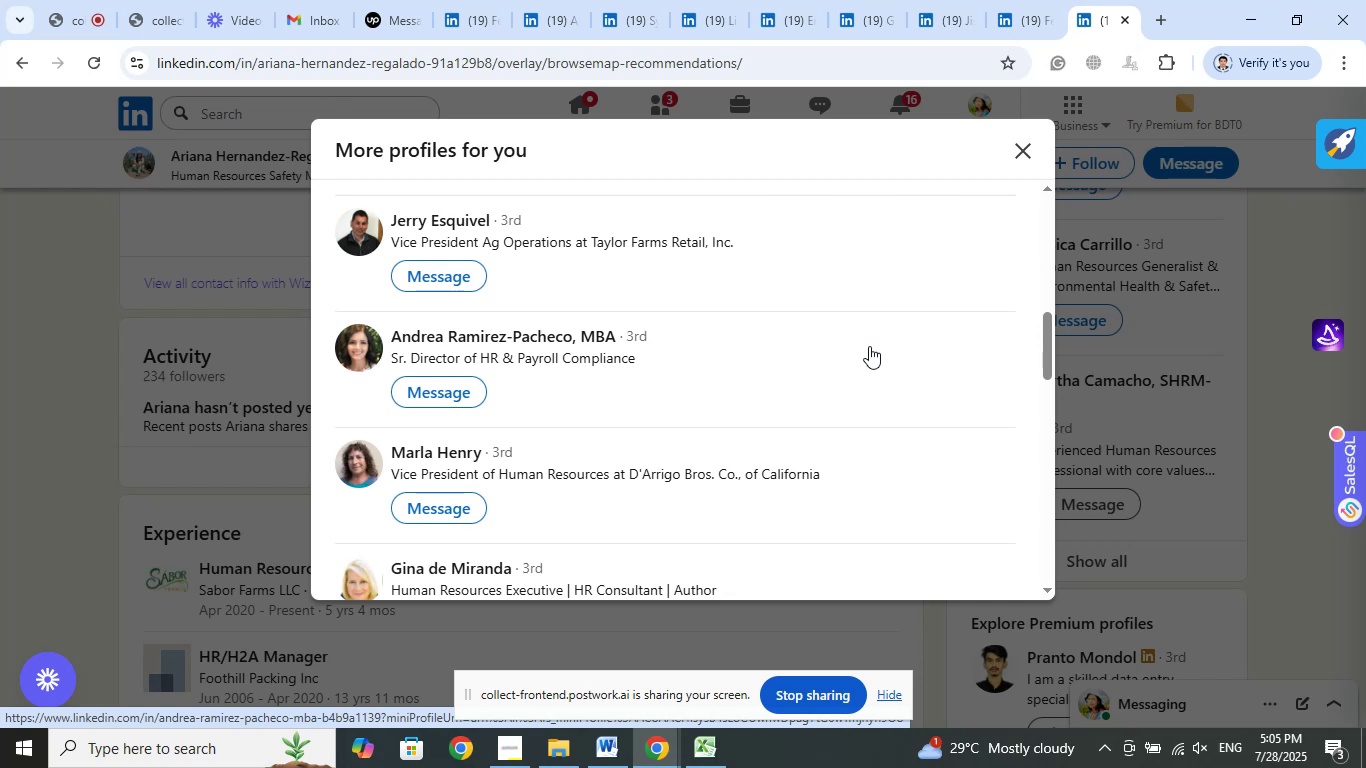 
scroll: coordinate [804, 384], scroll_direction: down, amount: 2.0
 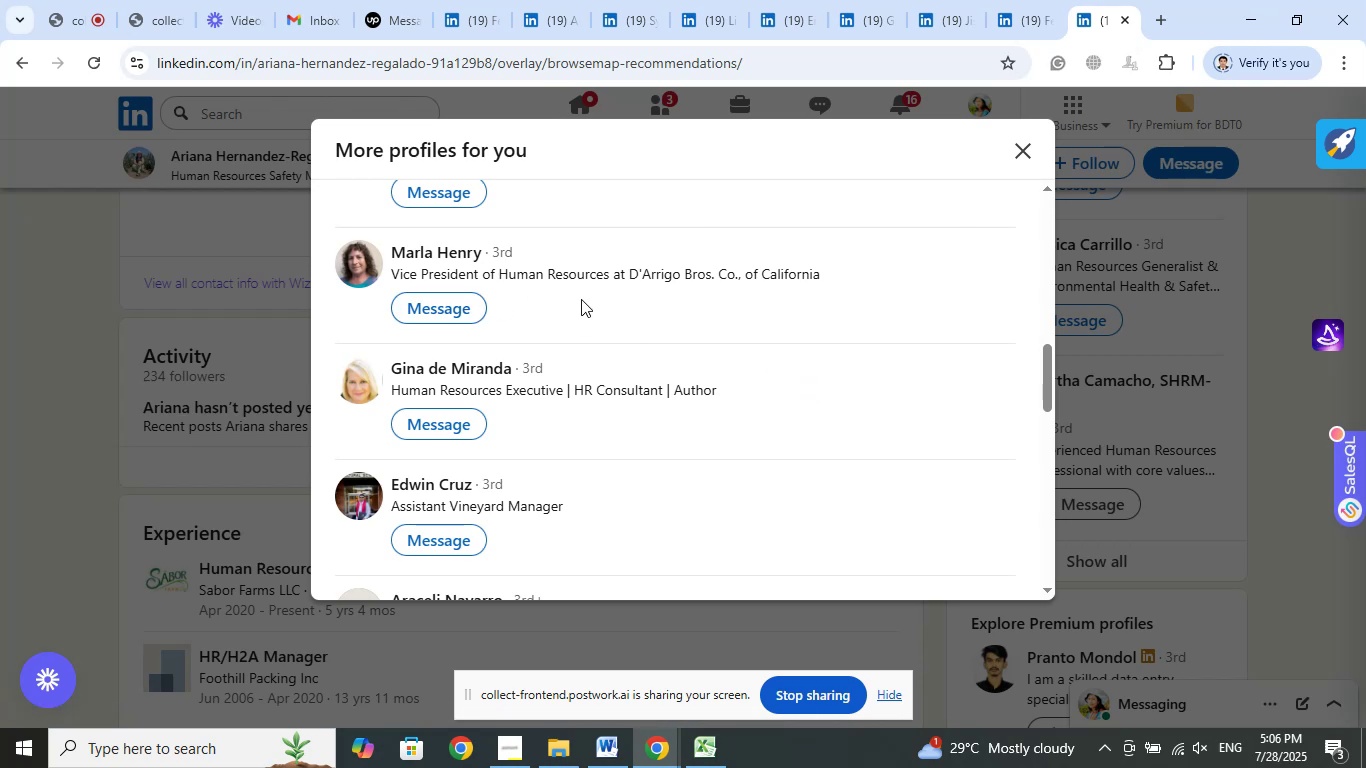 
wait(11.46)
 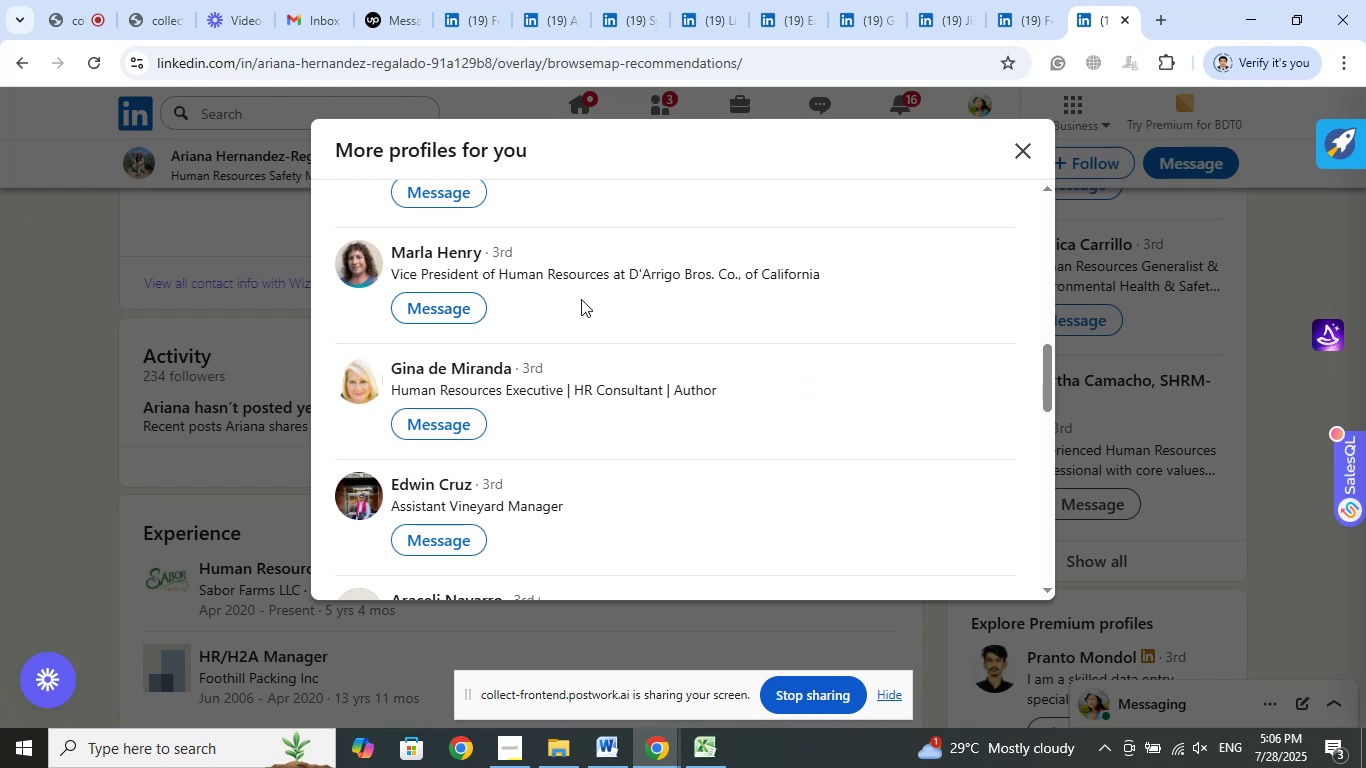 
left_click([506, 278])
 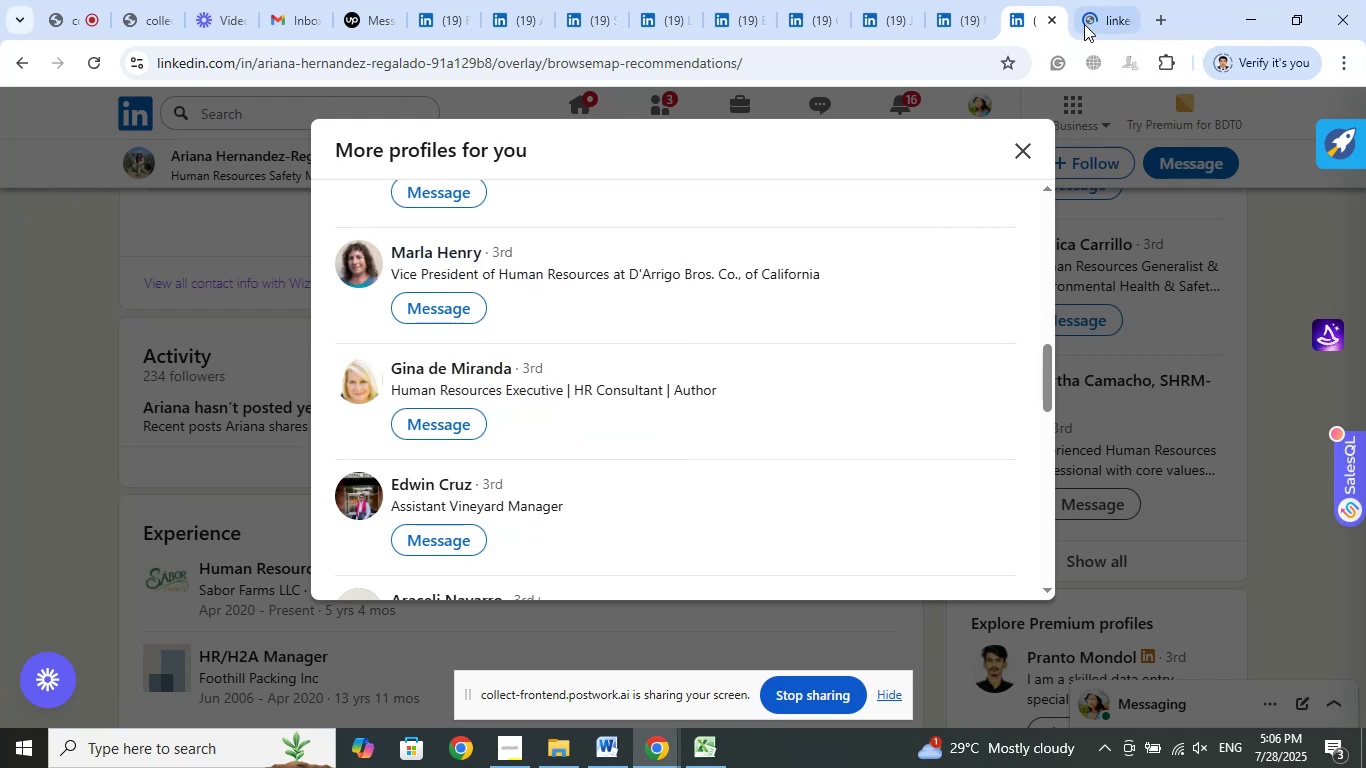 
left_click([1085, 23])
 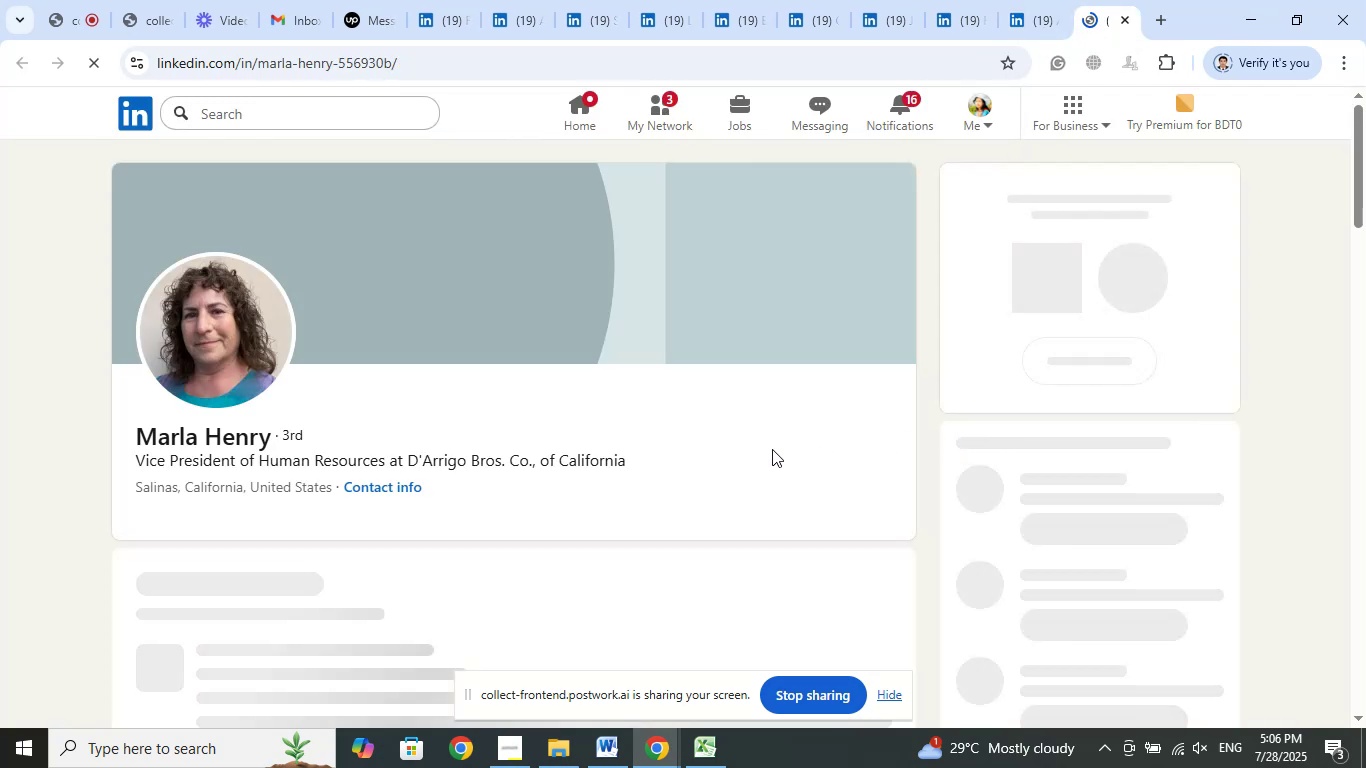 
wait(12.51)
 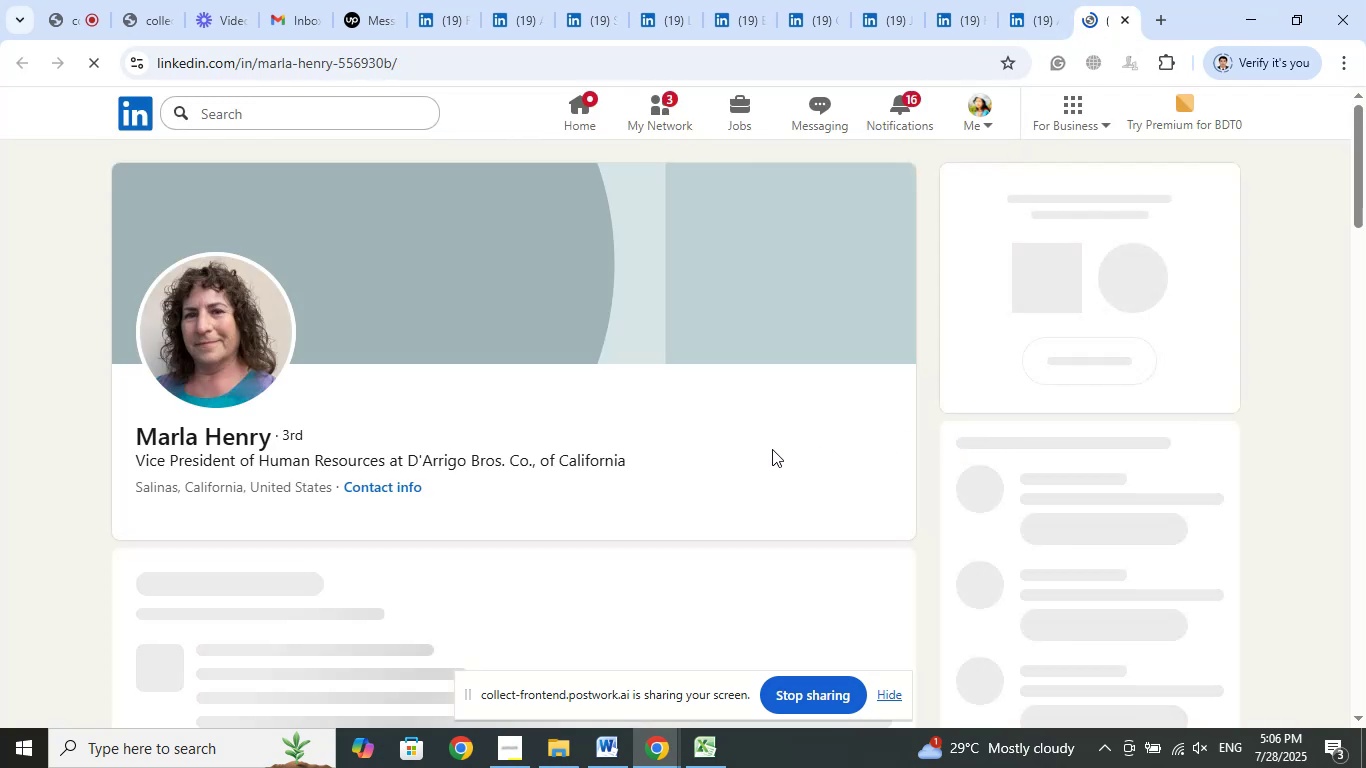 
left_click([740, 435])
 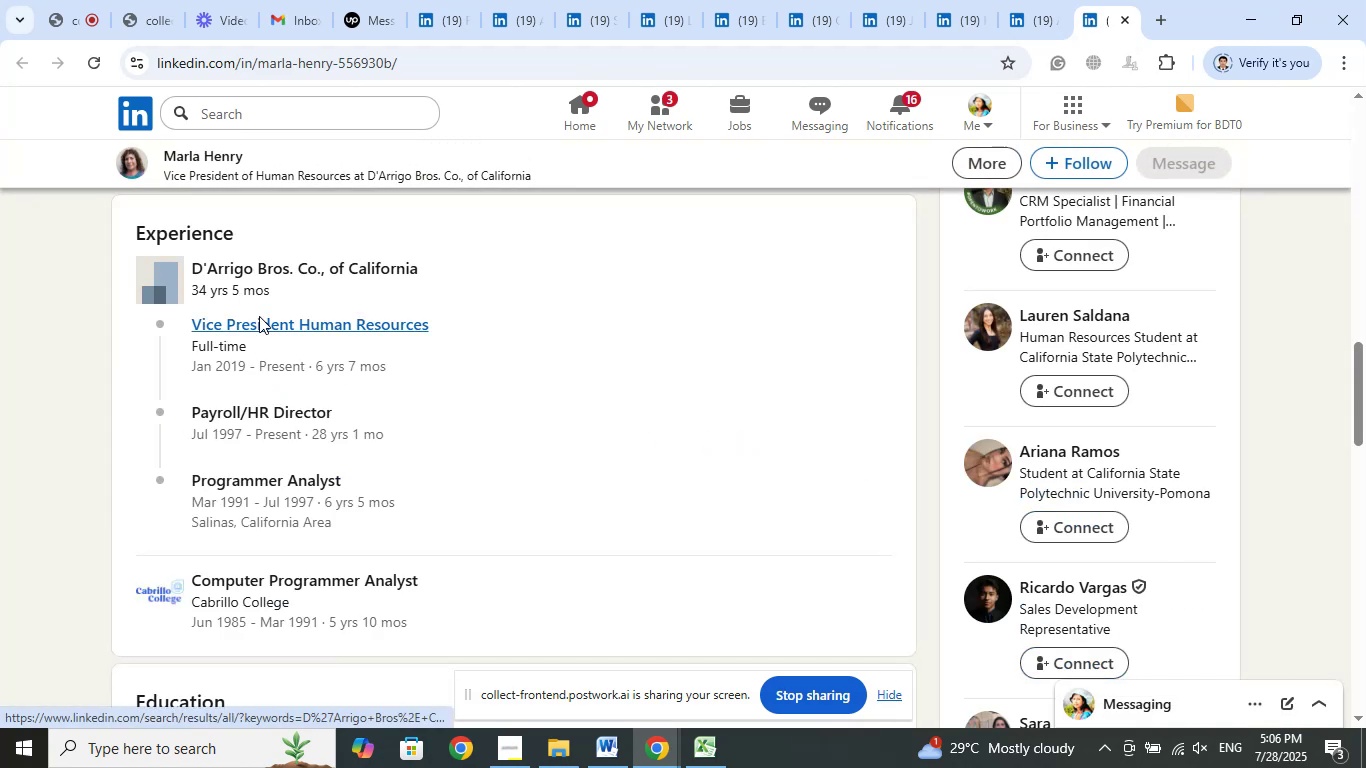 
right_click([253, 325])
 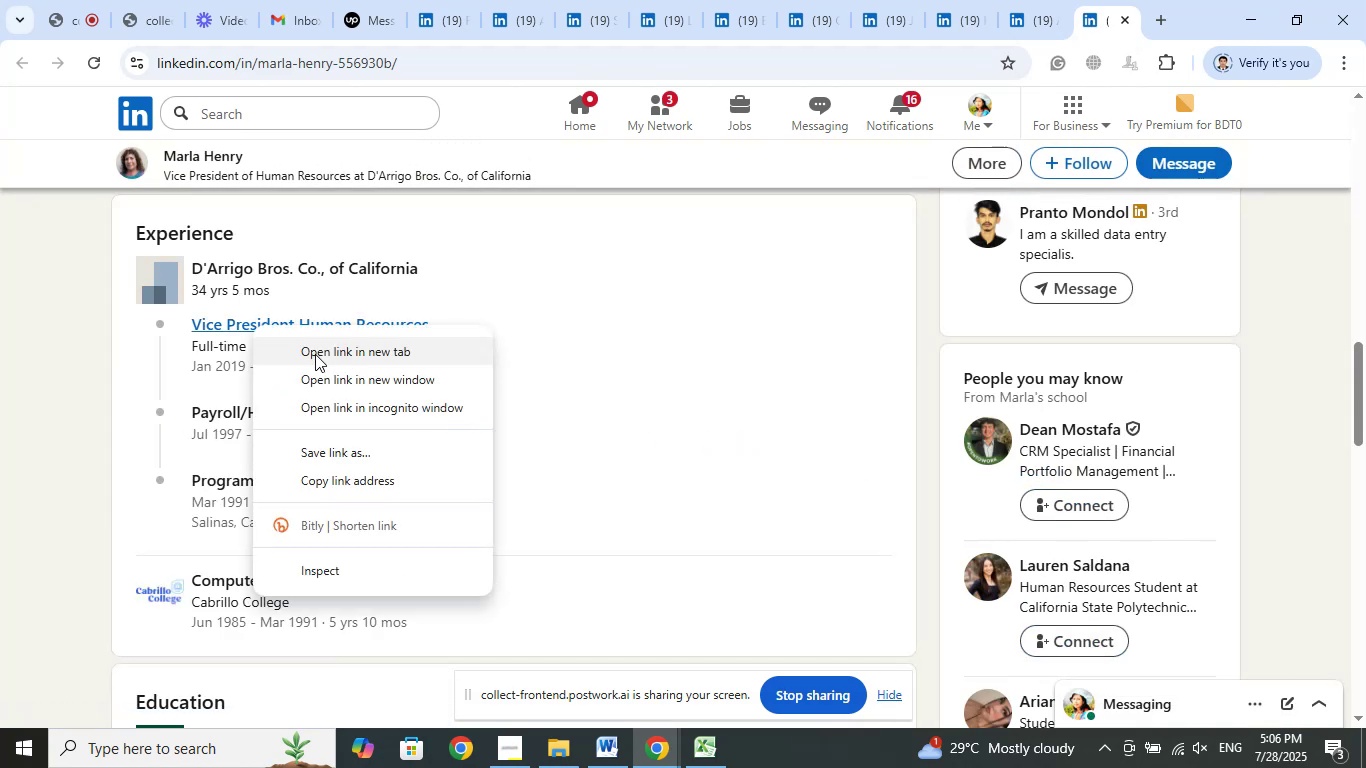 
left_click([315, 354])
 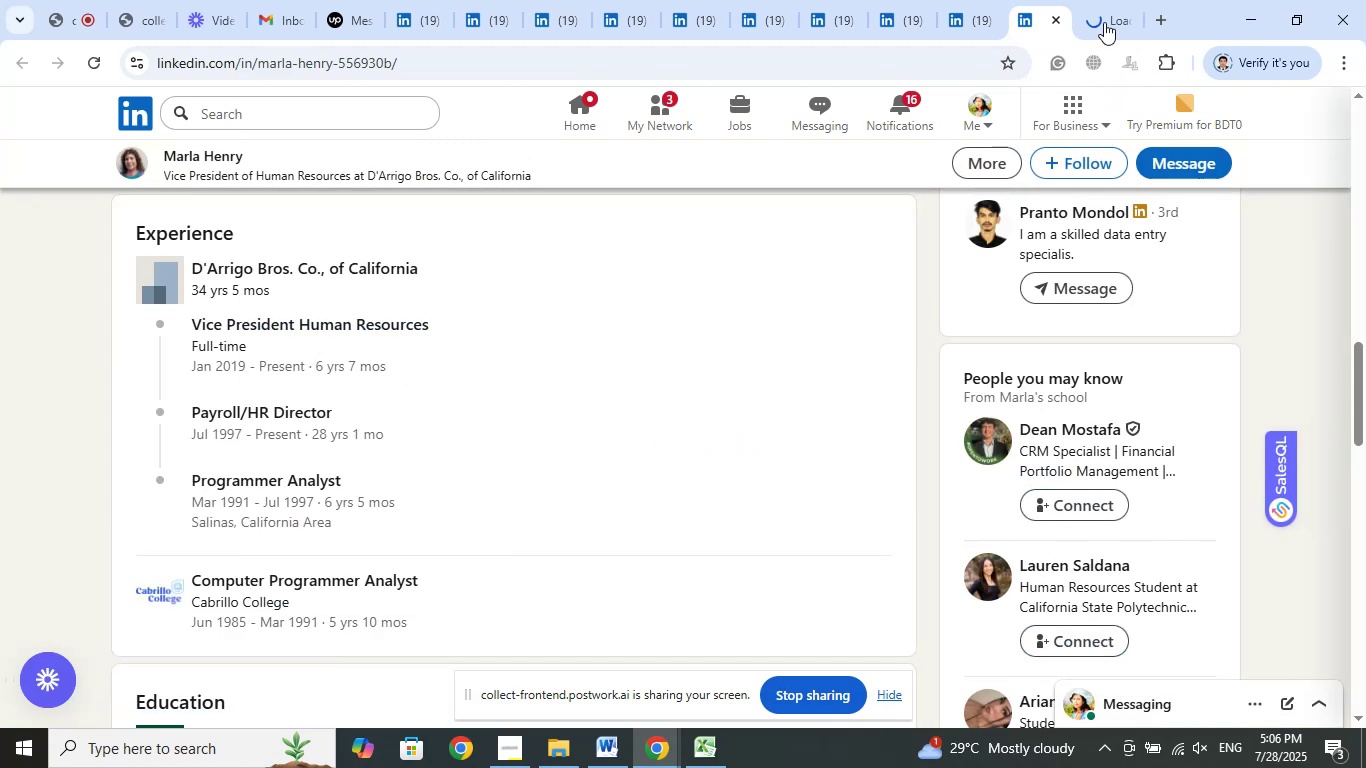 
left_click([1101, 14])
 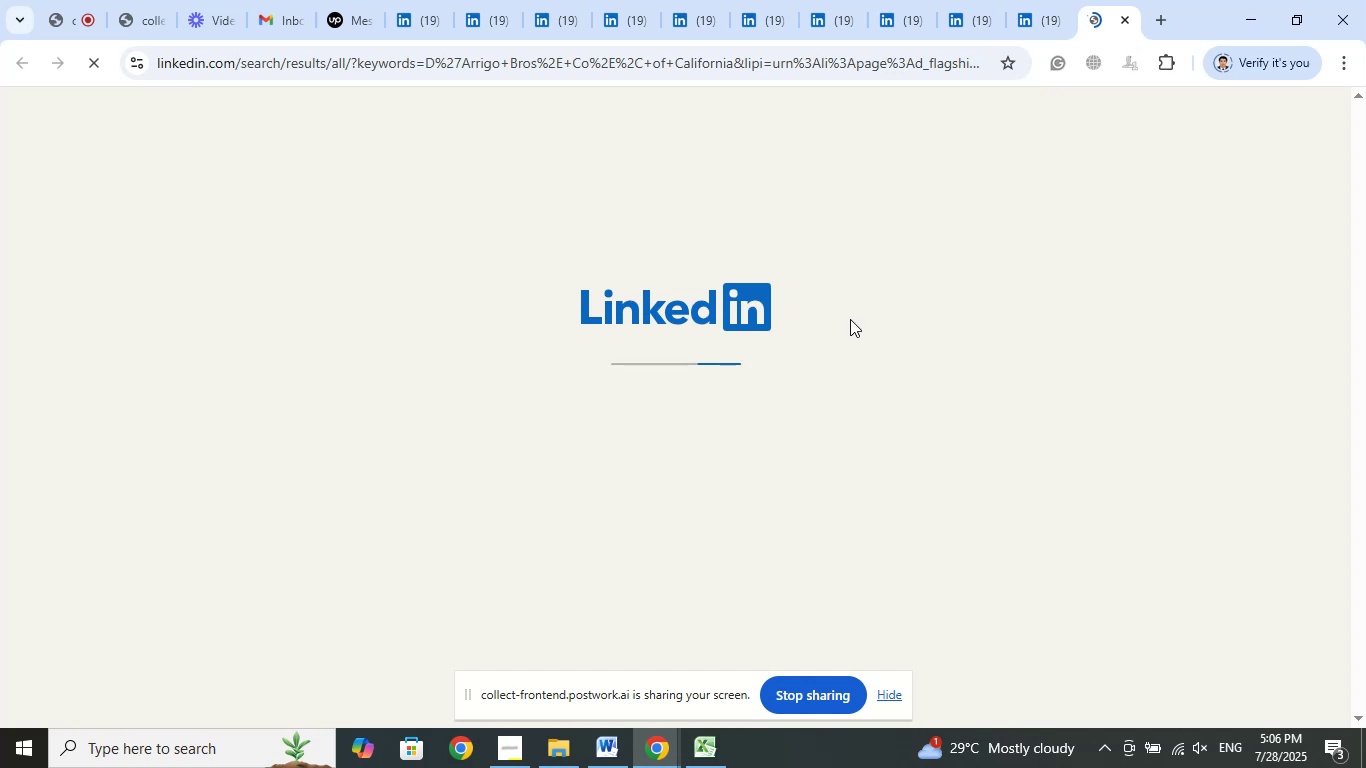 
wait(8.06)
 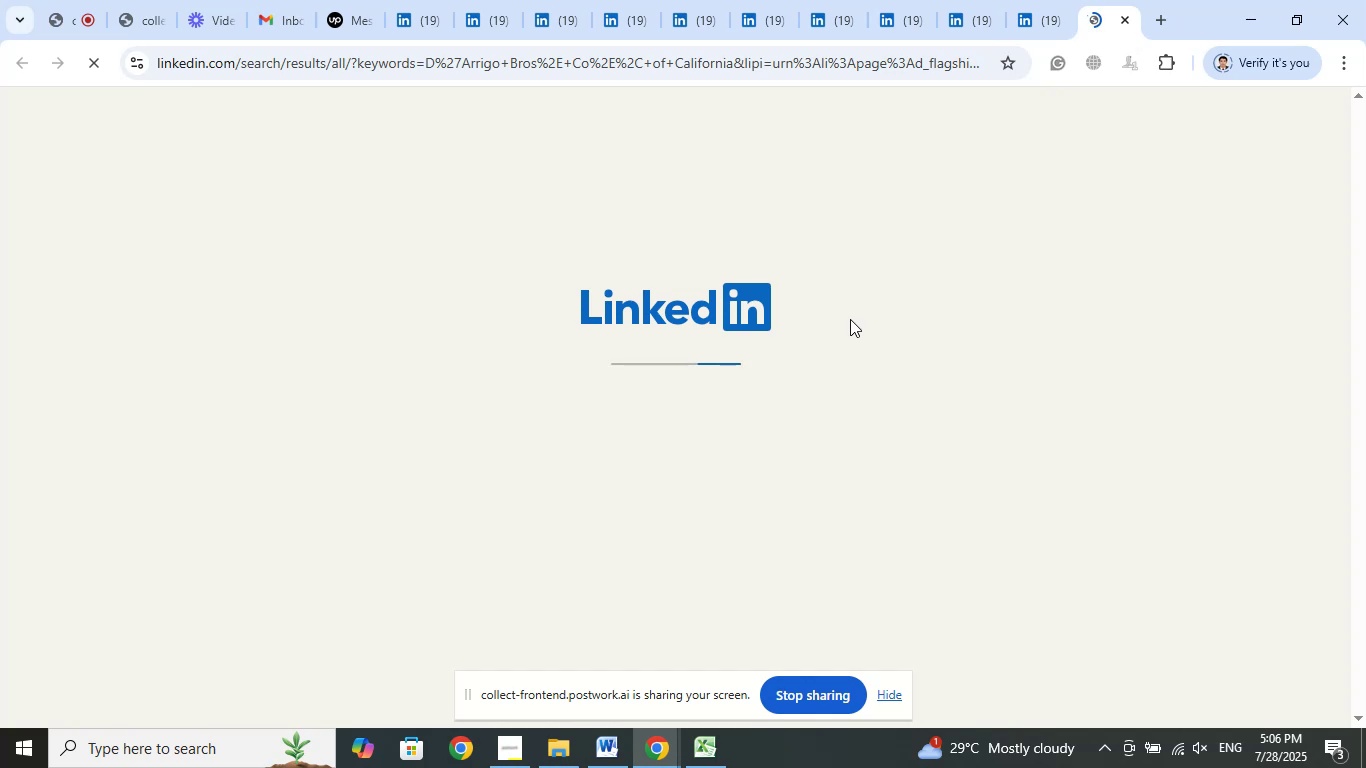 
mouse_move([821, 353])
 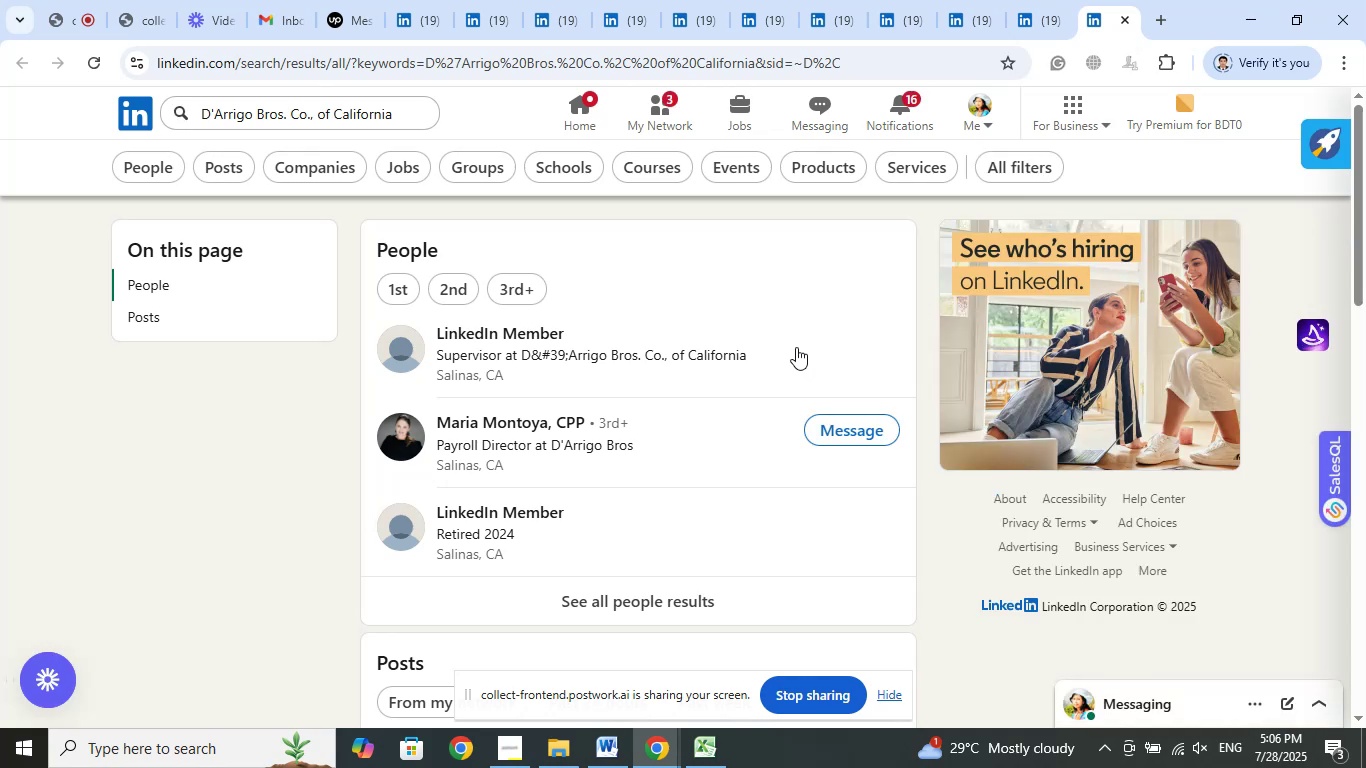 
wait(7.58)
 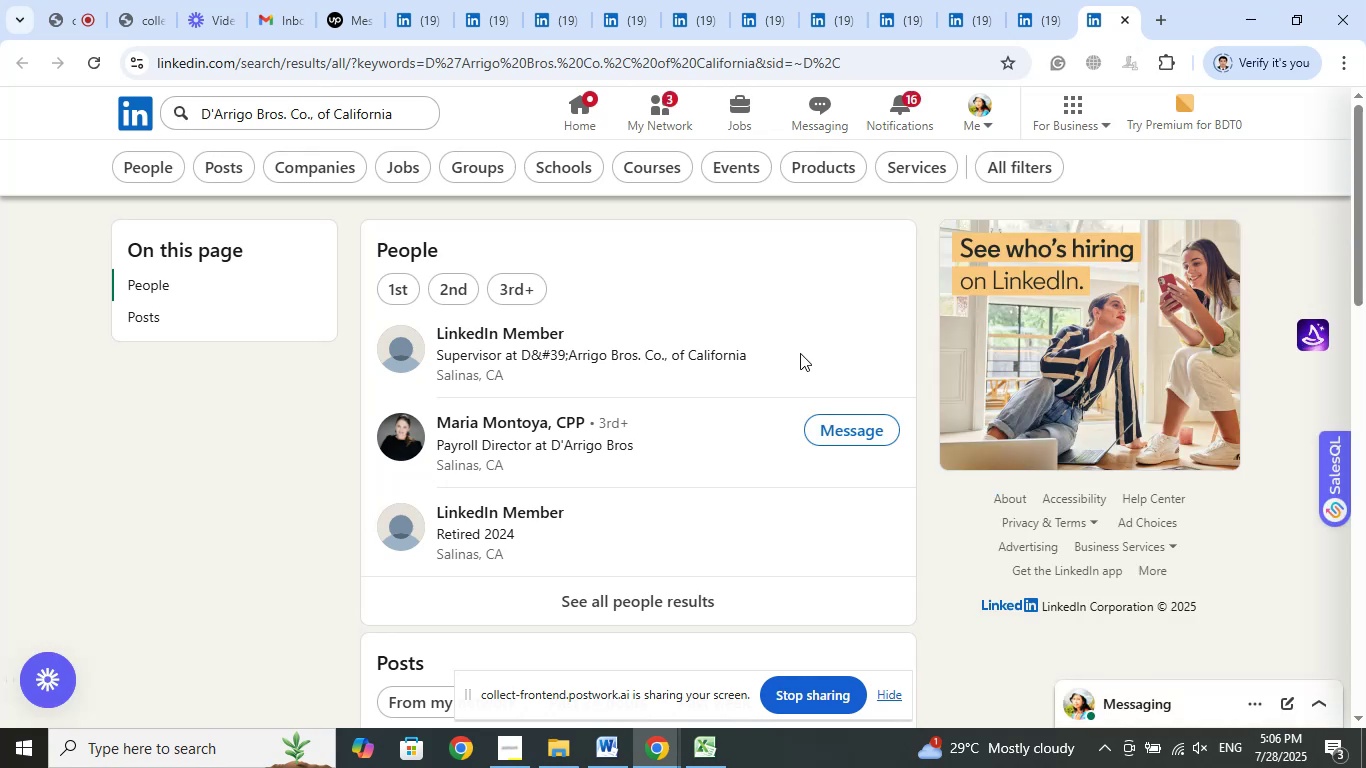 
scroll: coordinate [796, 347], scroll_direction: none, amount: 0.0
 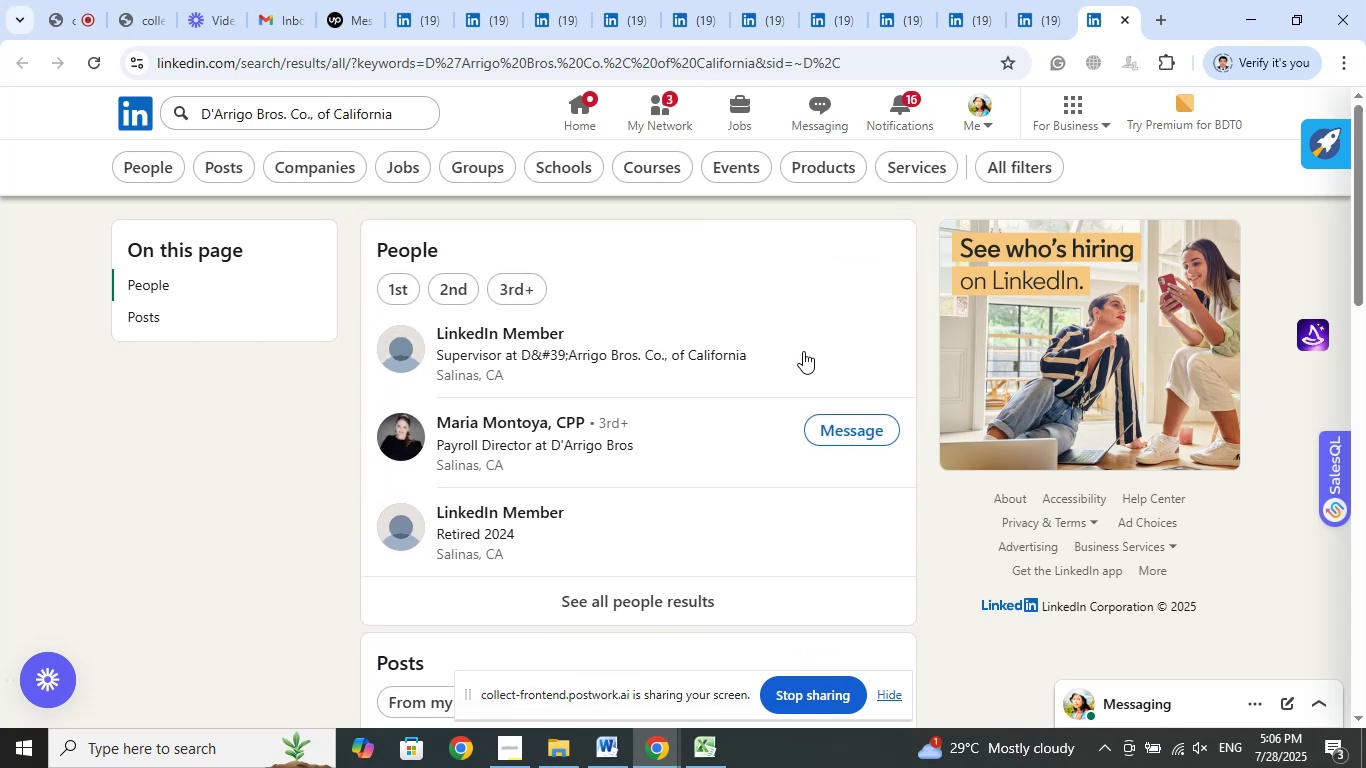 
wait(12.05)
 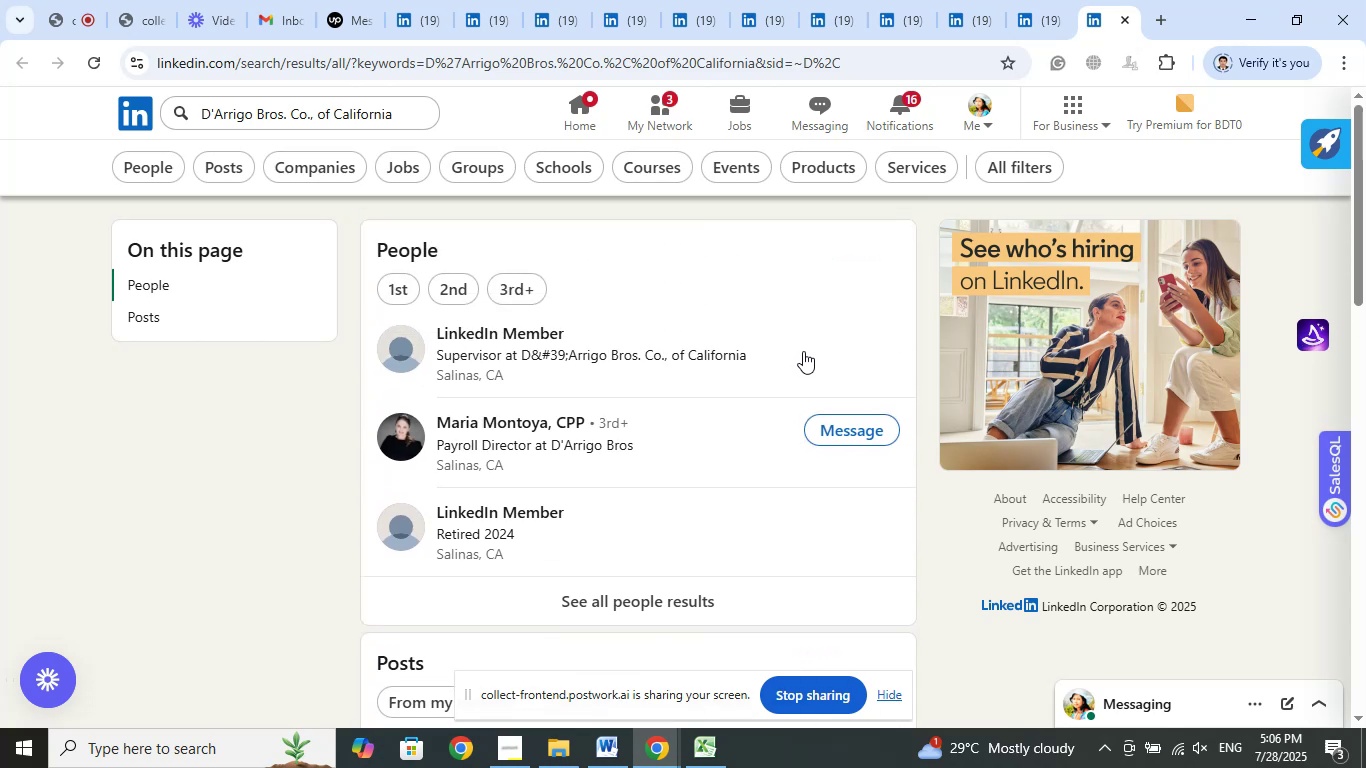 
scroll: coordinate [804, 350], scroll_direction: down, amount: 2.0
 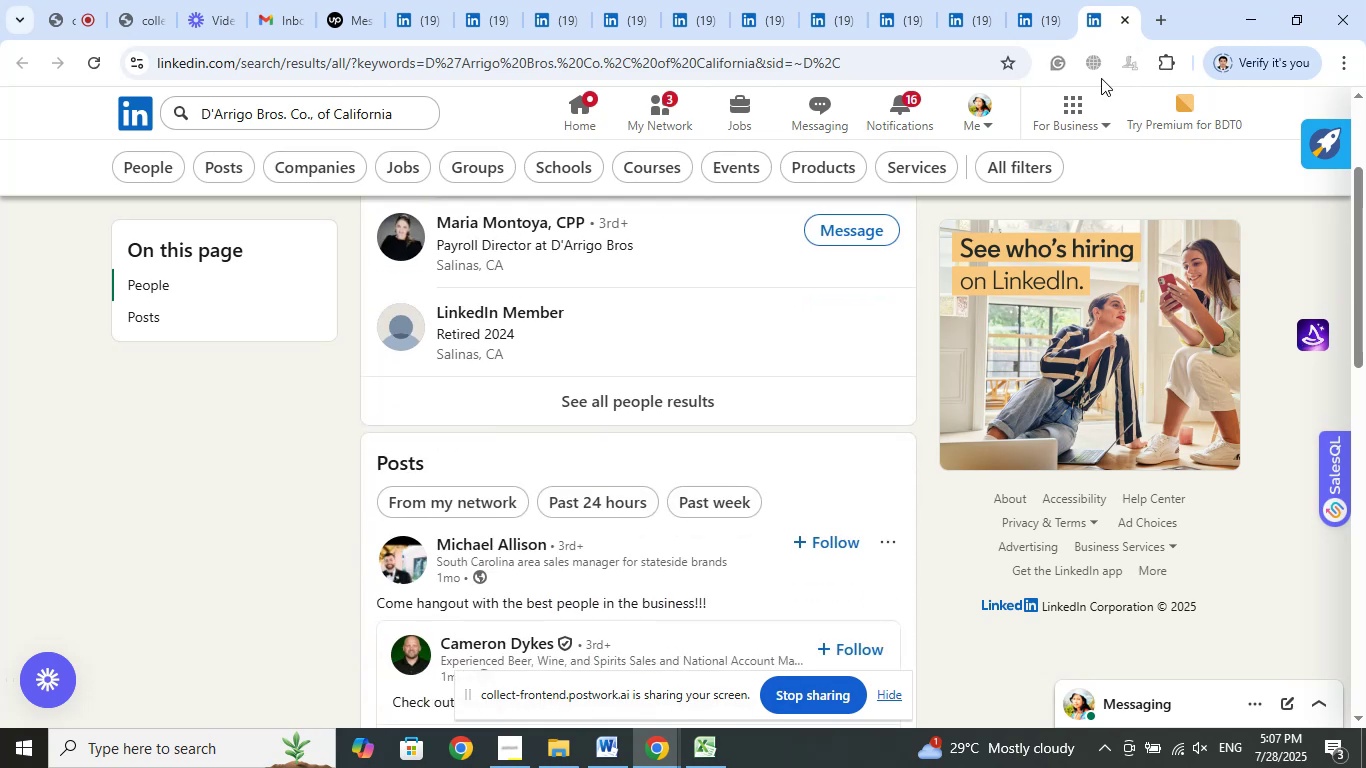 
left_click([1042, 21])
 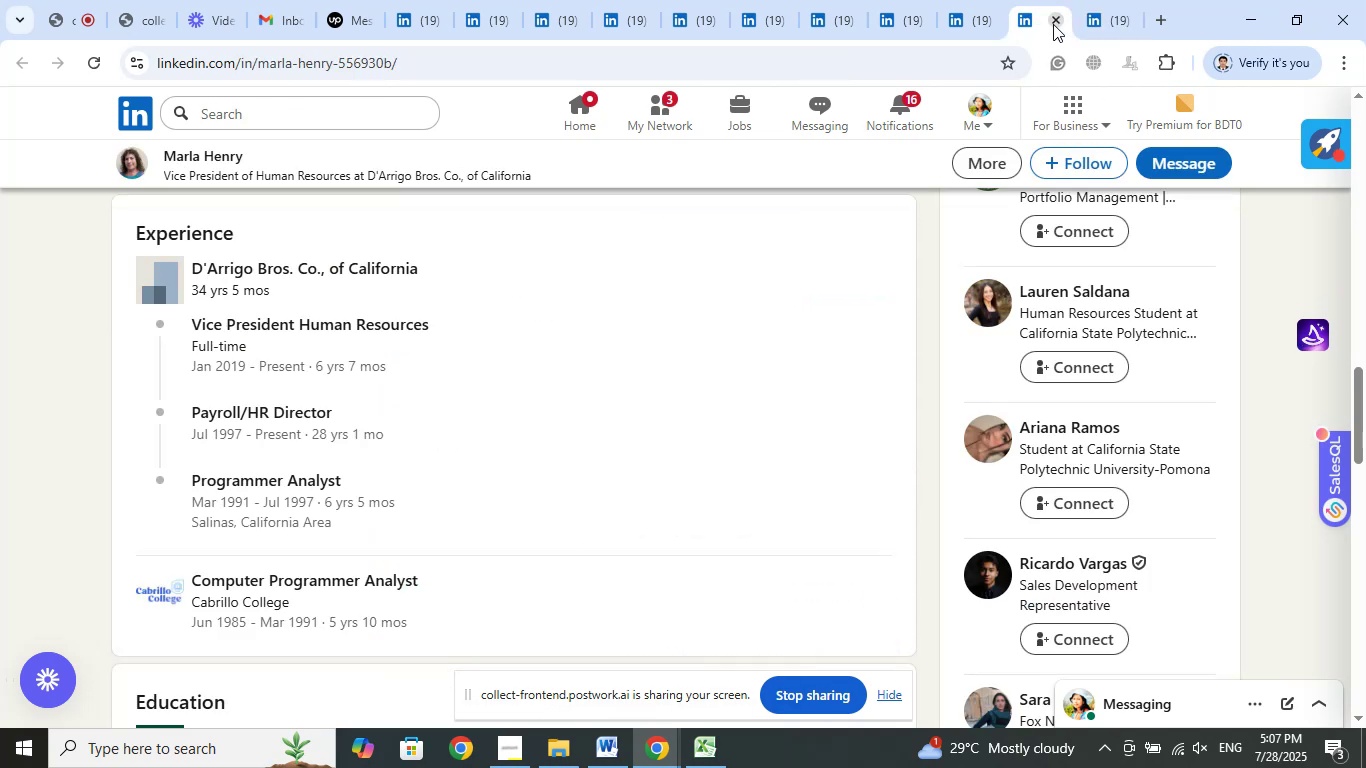 
left_click([1049, 26])
 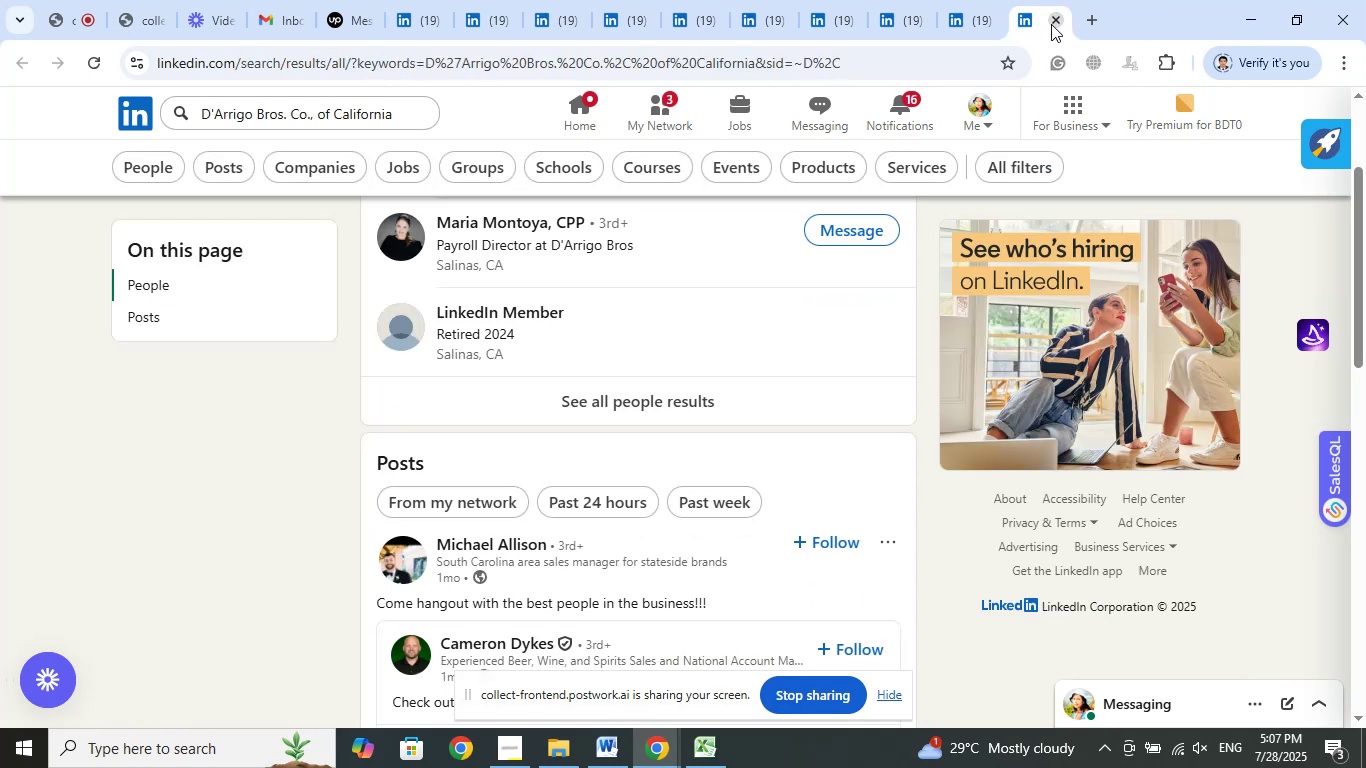 
left_click([1051, 24])
 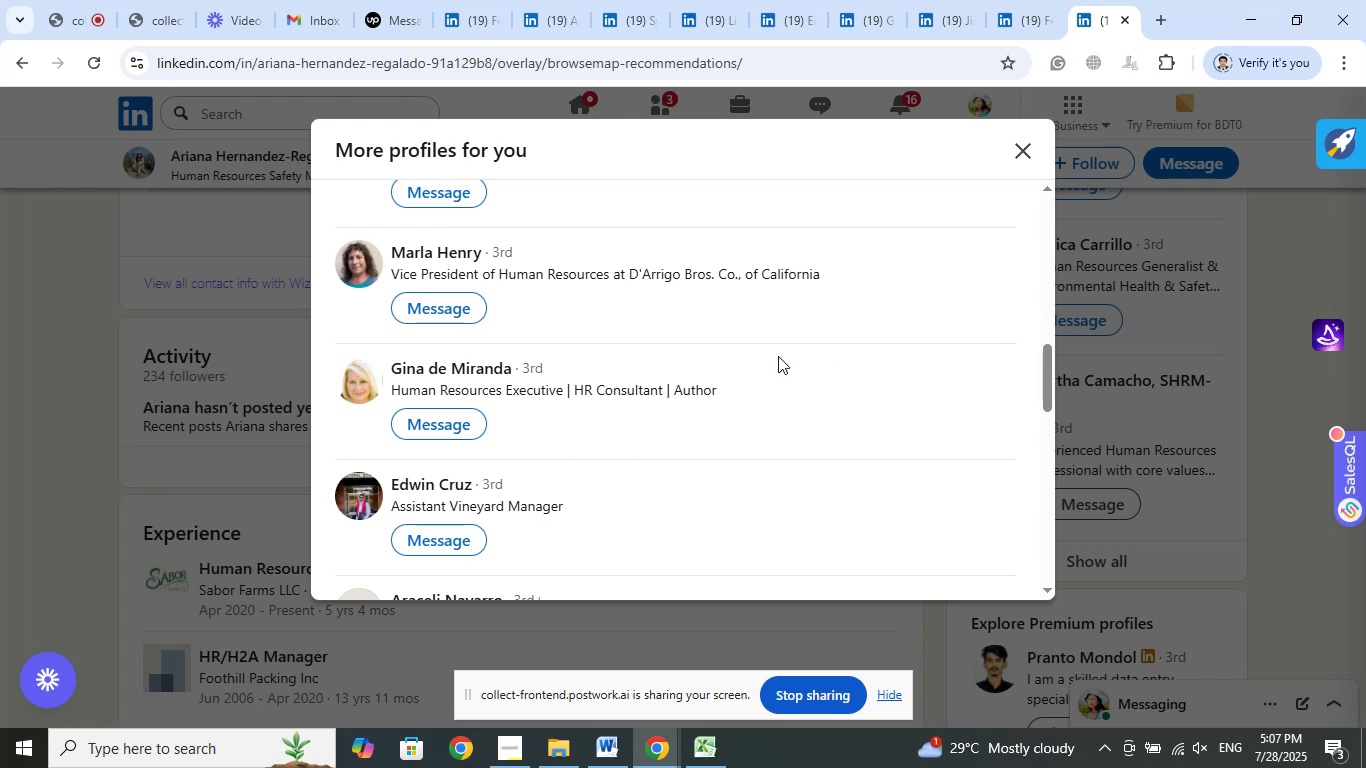 
scroll: coordinate [751, 355], scroll_direction: down, amount: 7.0
 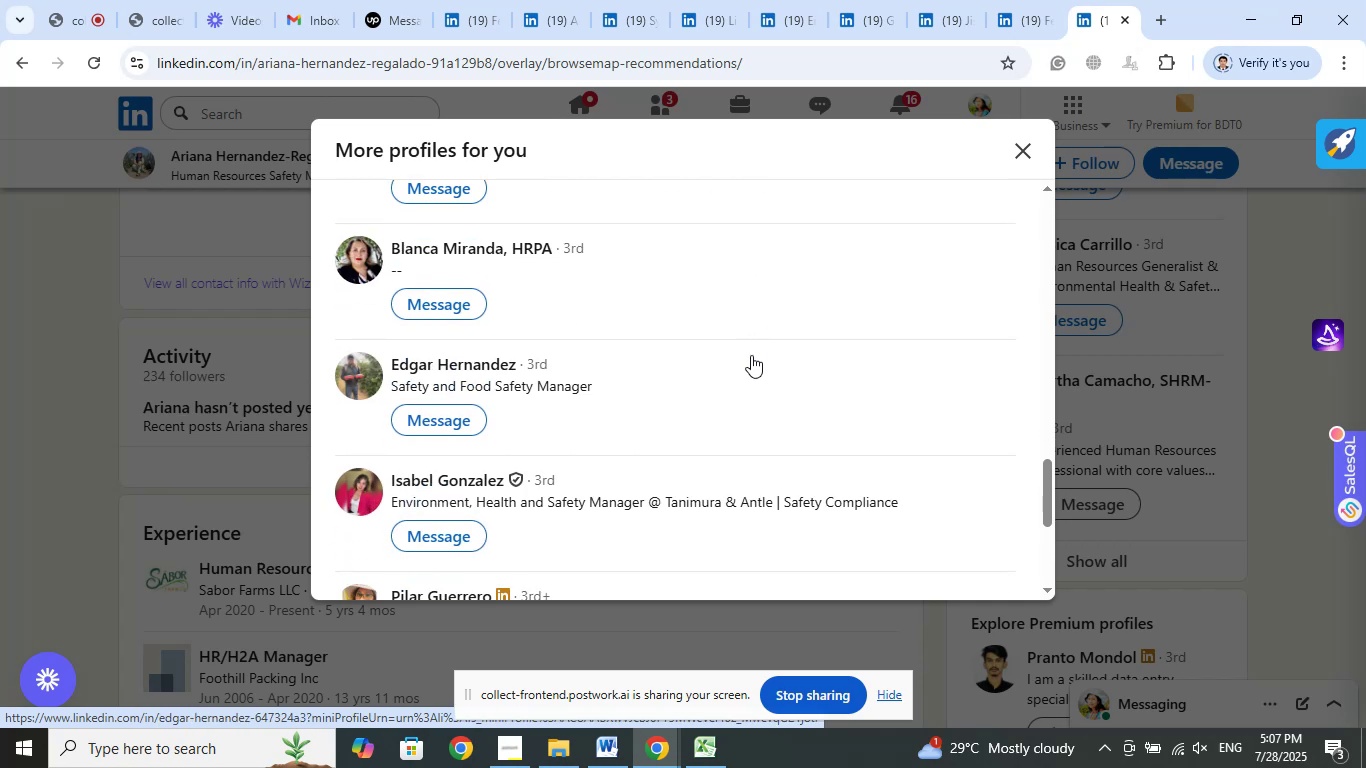 
scroll: coordinate [773, 403], scroll_direction: down, amount: 4.0
 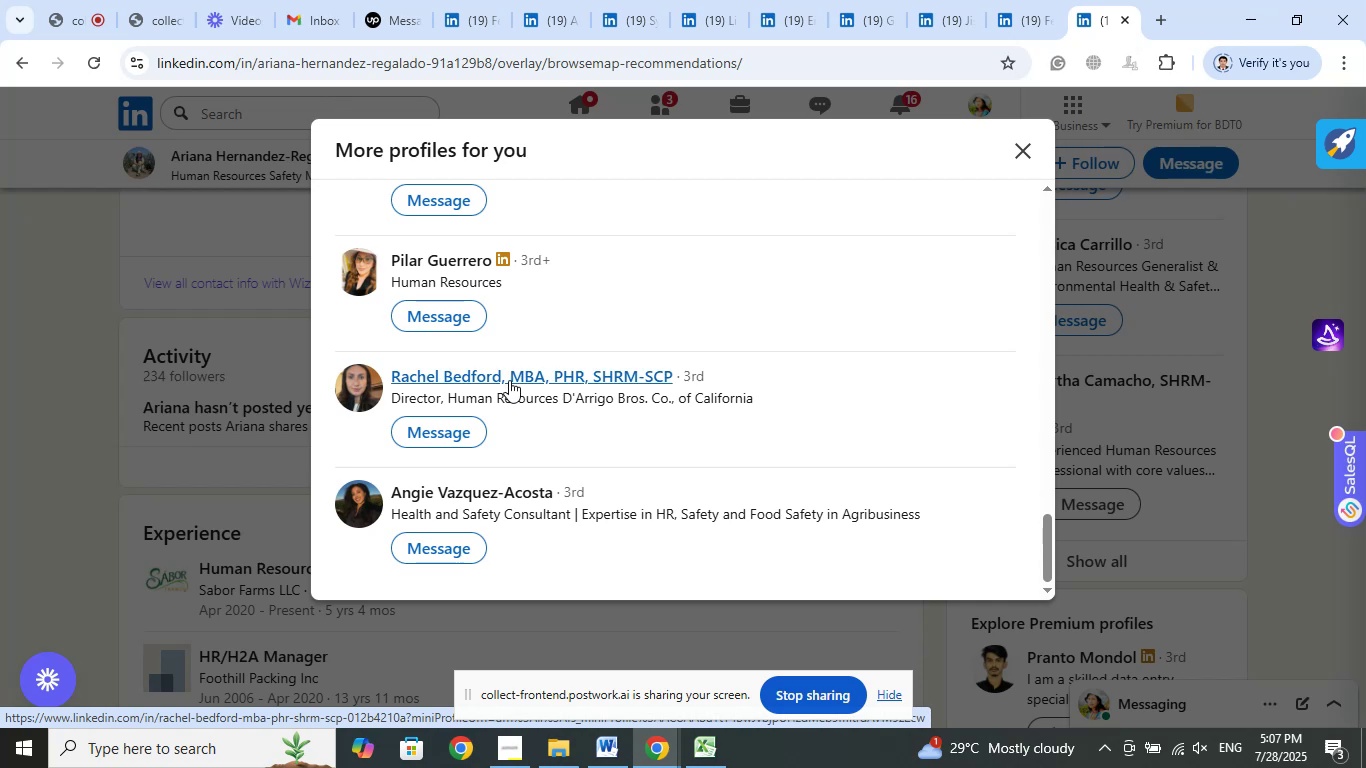 
right_click([509, 380])
 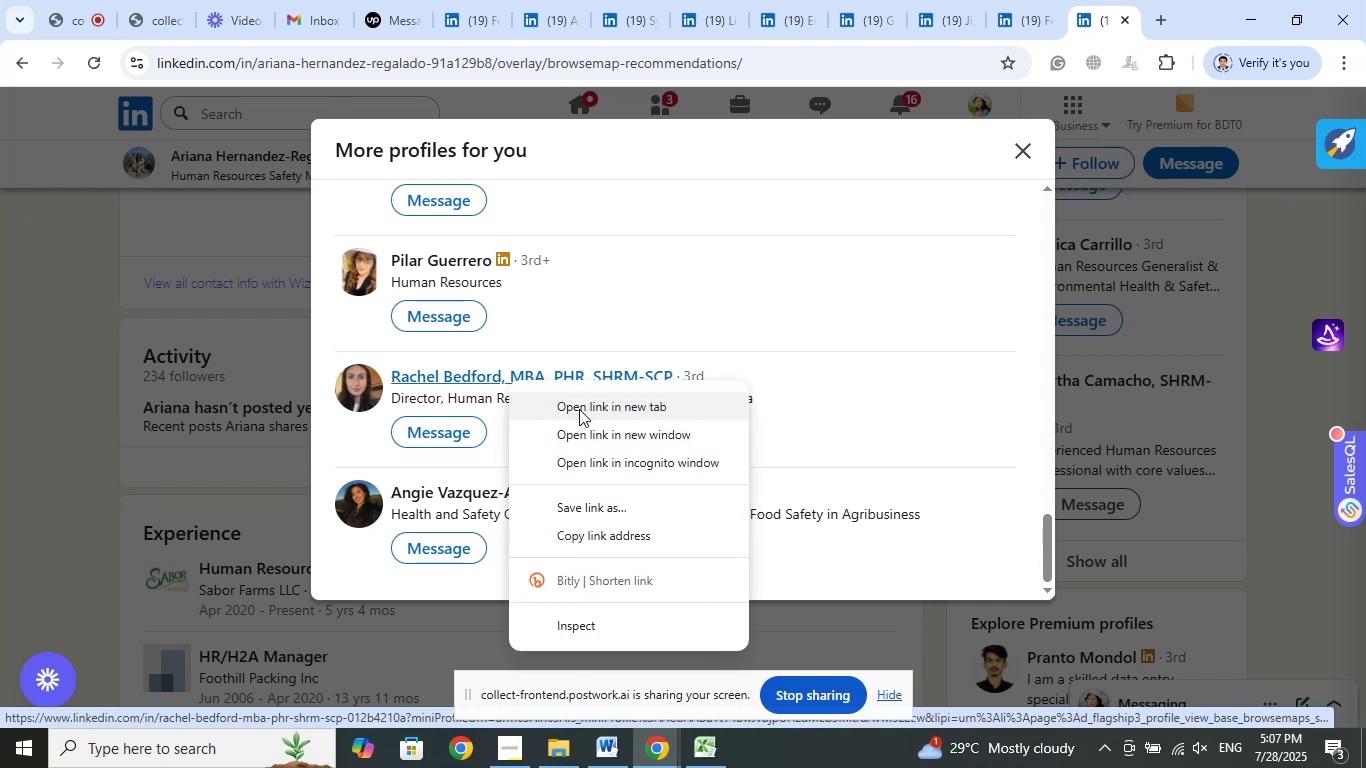 
left_click([579, 409])
 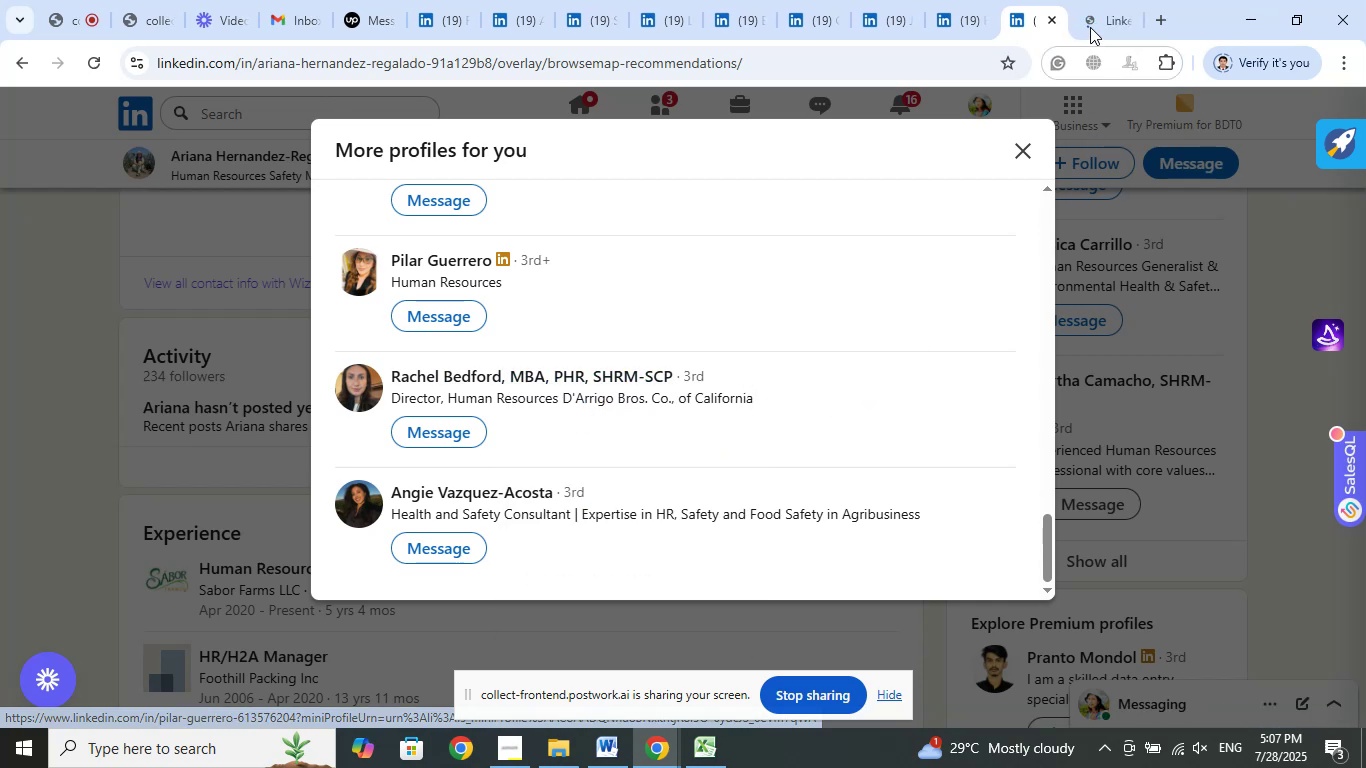 
left_click([1091, 18])
 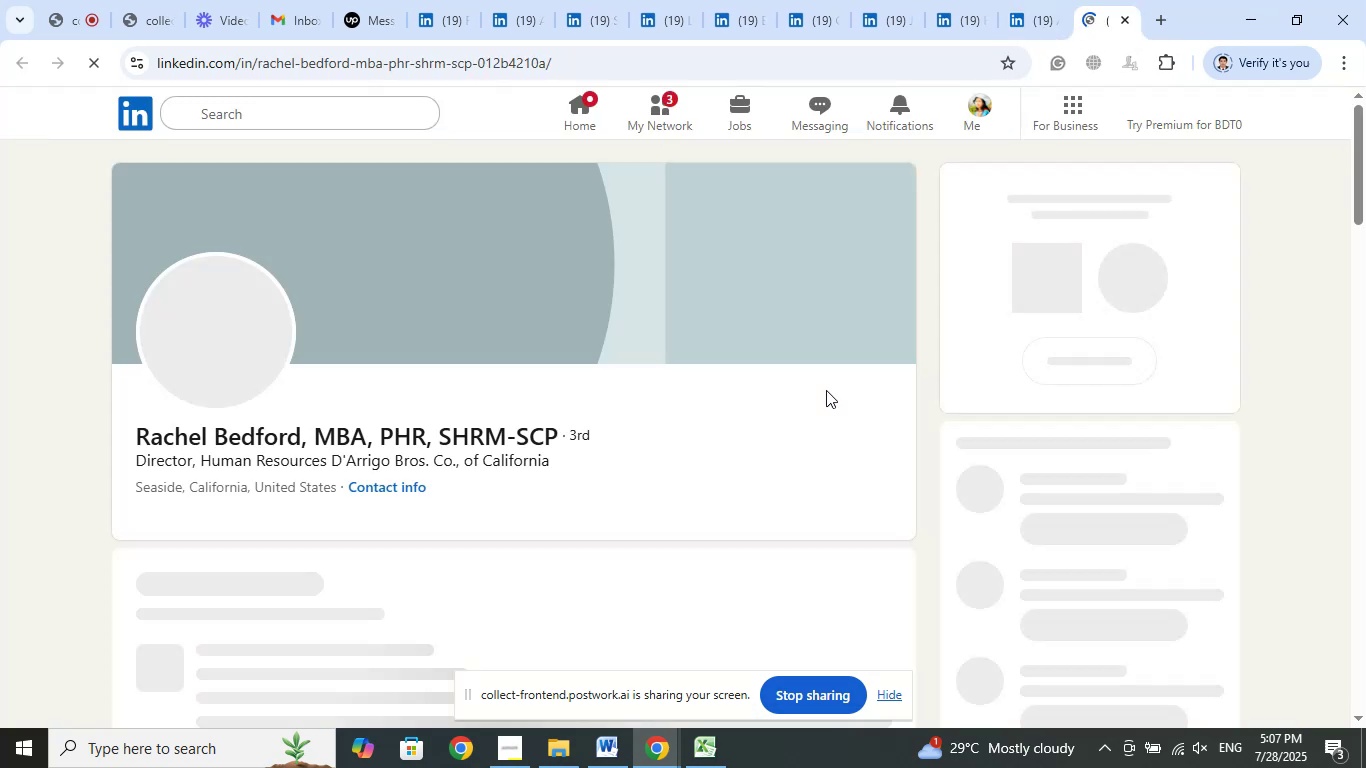 
wait(5.12)
 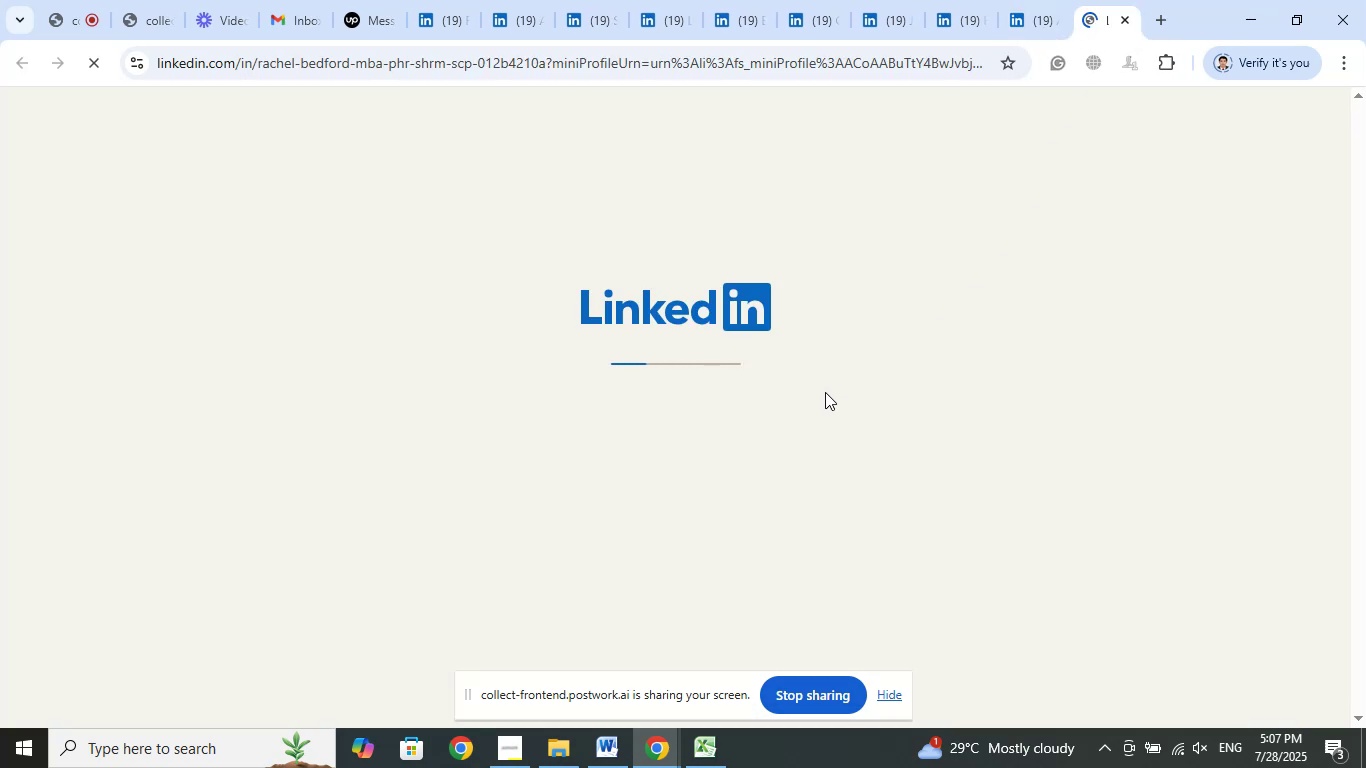 
mouse_move([734, 423])
 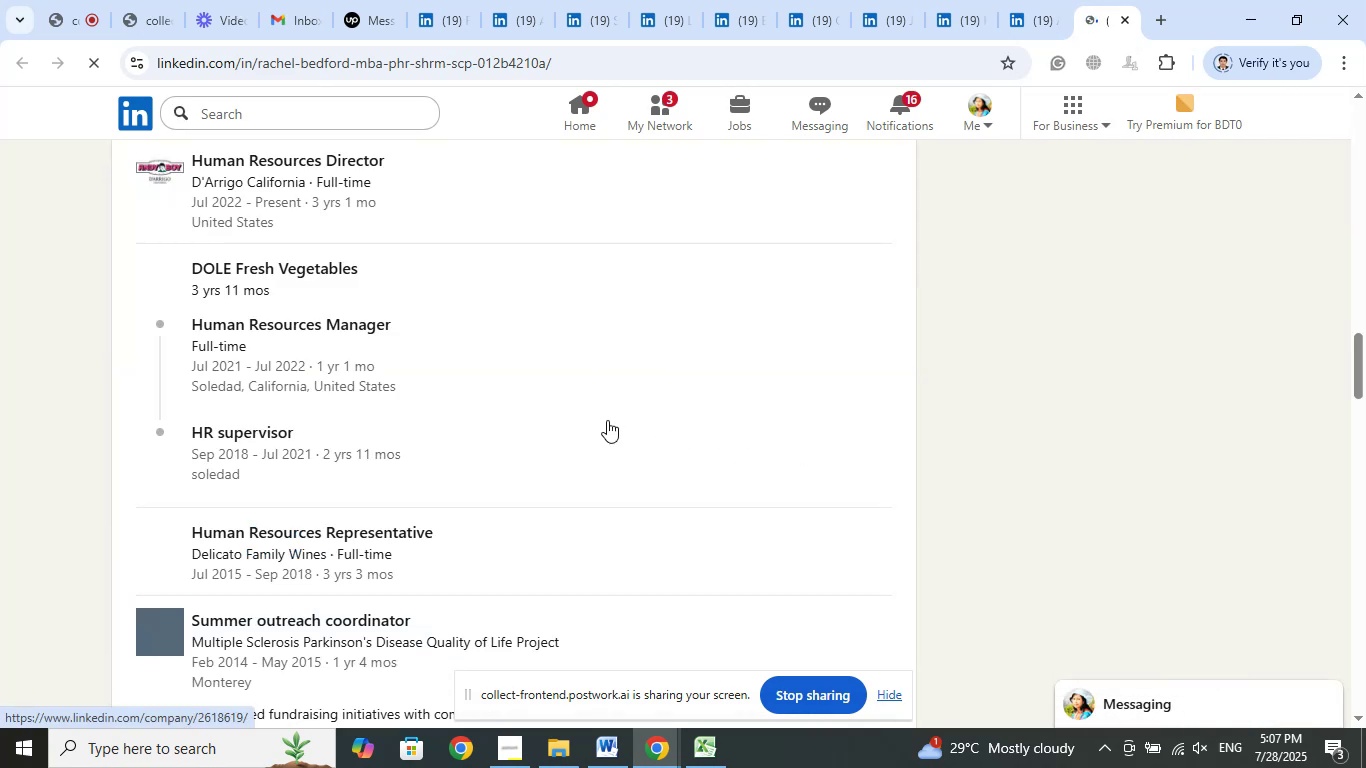 
scroll: coordinate [606, 418], scroll_direction: up, amount: 1.0
 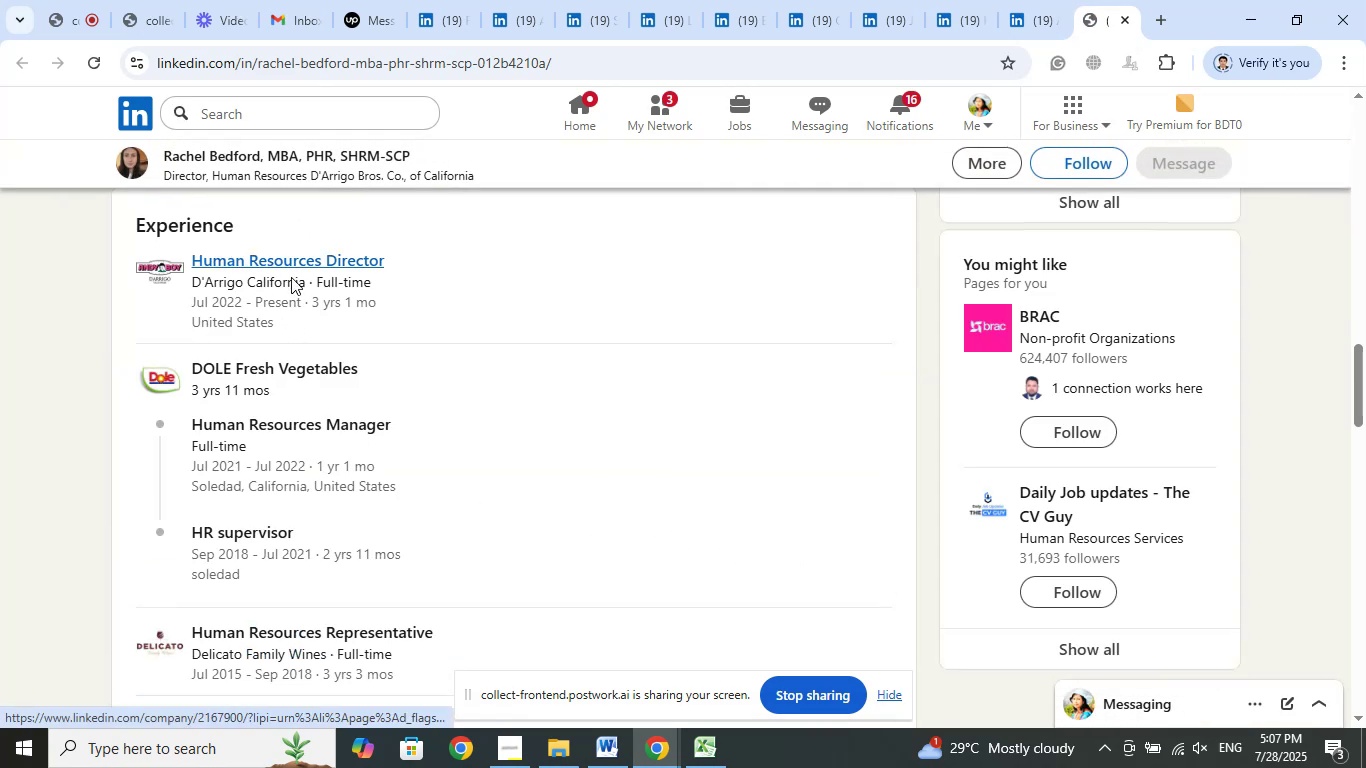 
left_click([316, 289])
 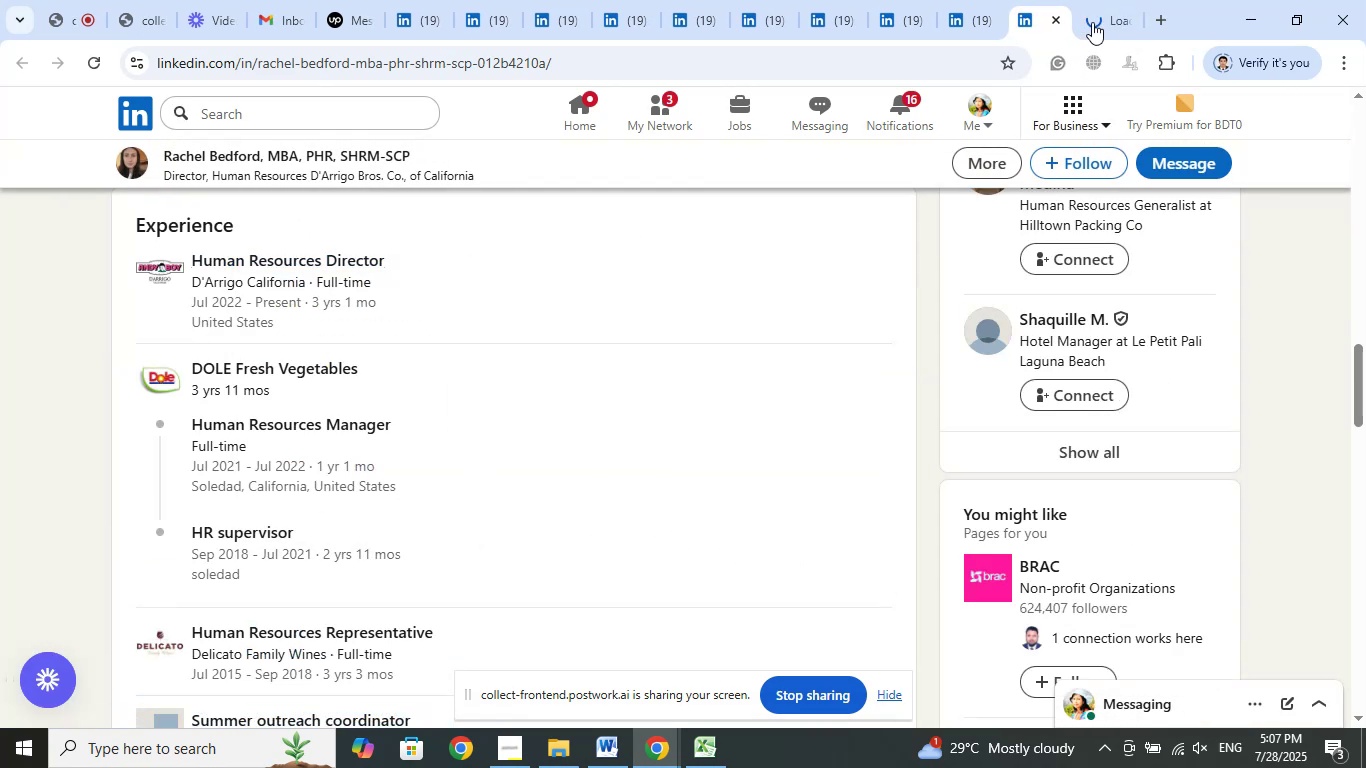 
left_click([1092, 22])
 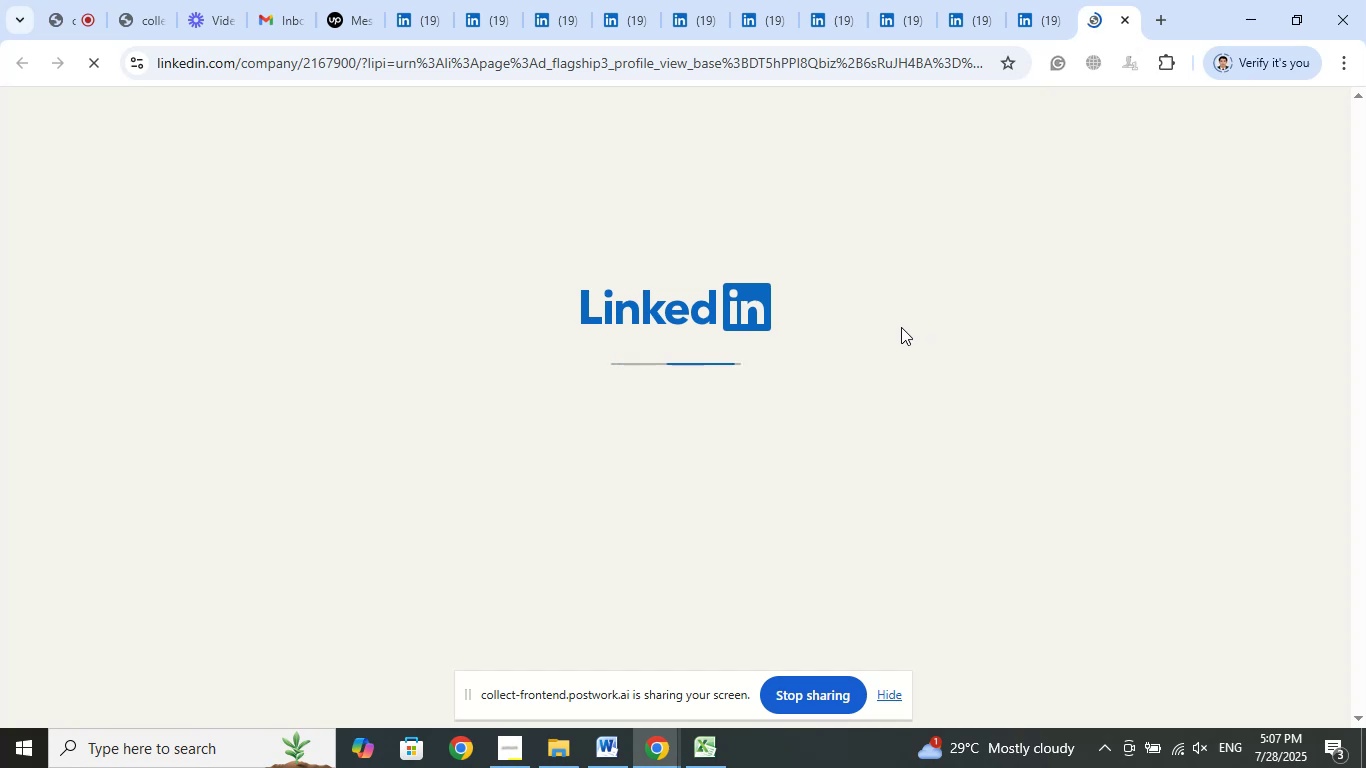 
wait(8.29)
 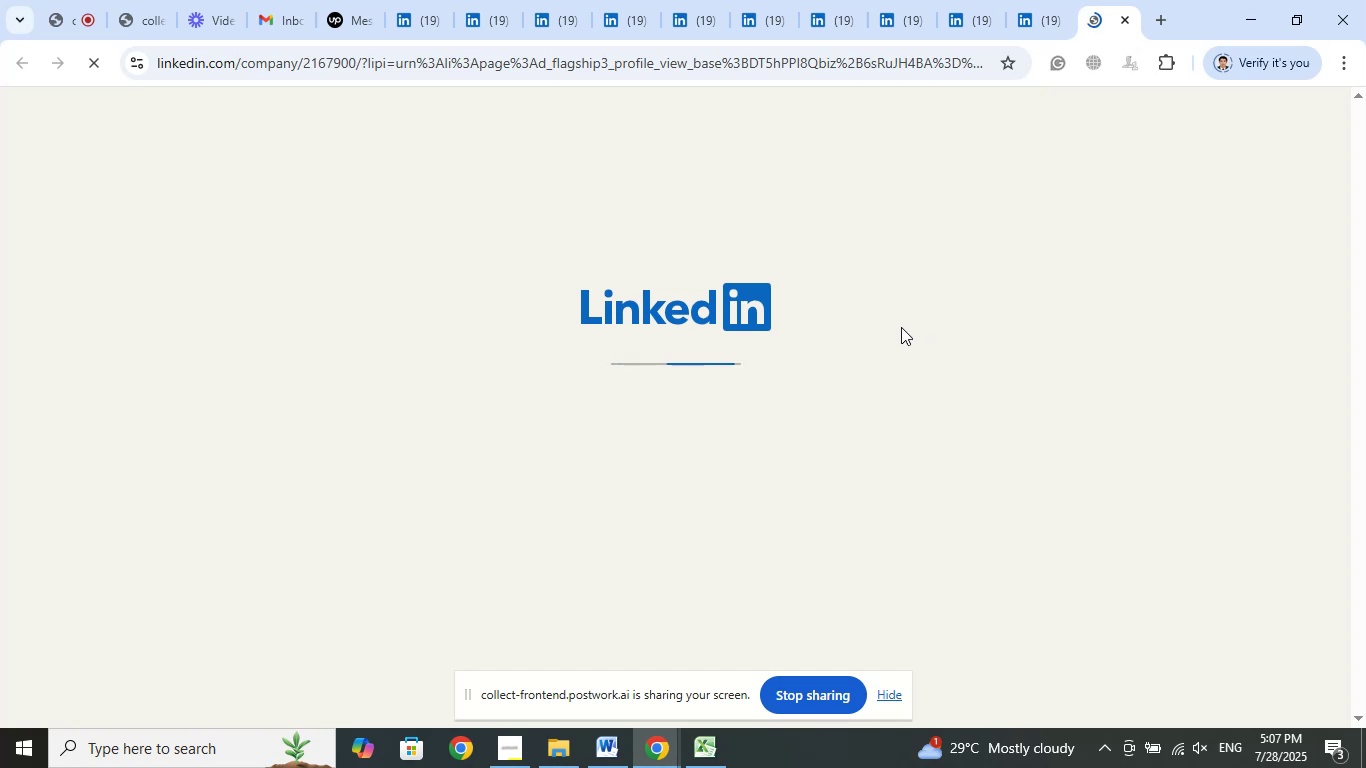 
left_click([1044, 23])
 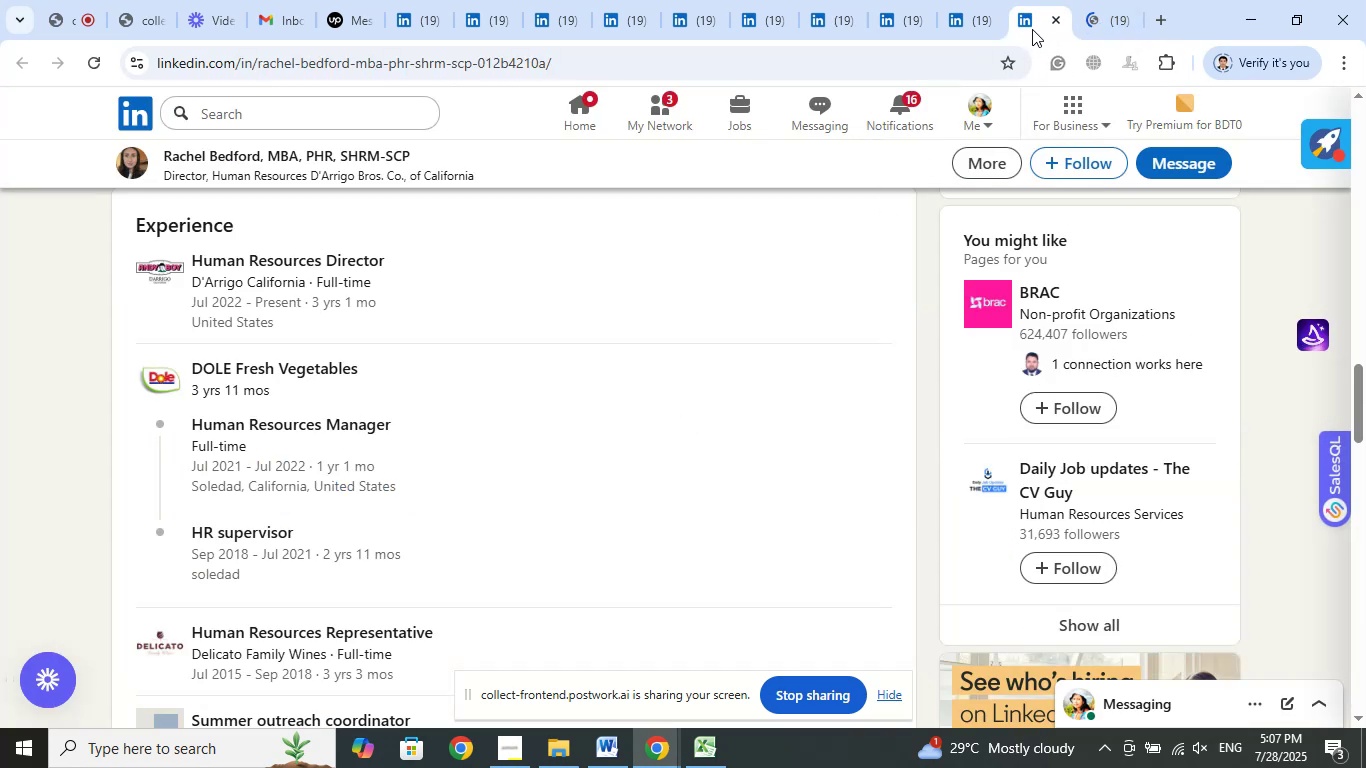 
left_click([1058, 18])
 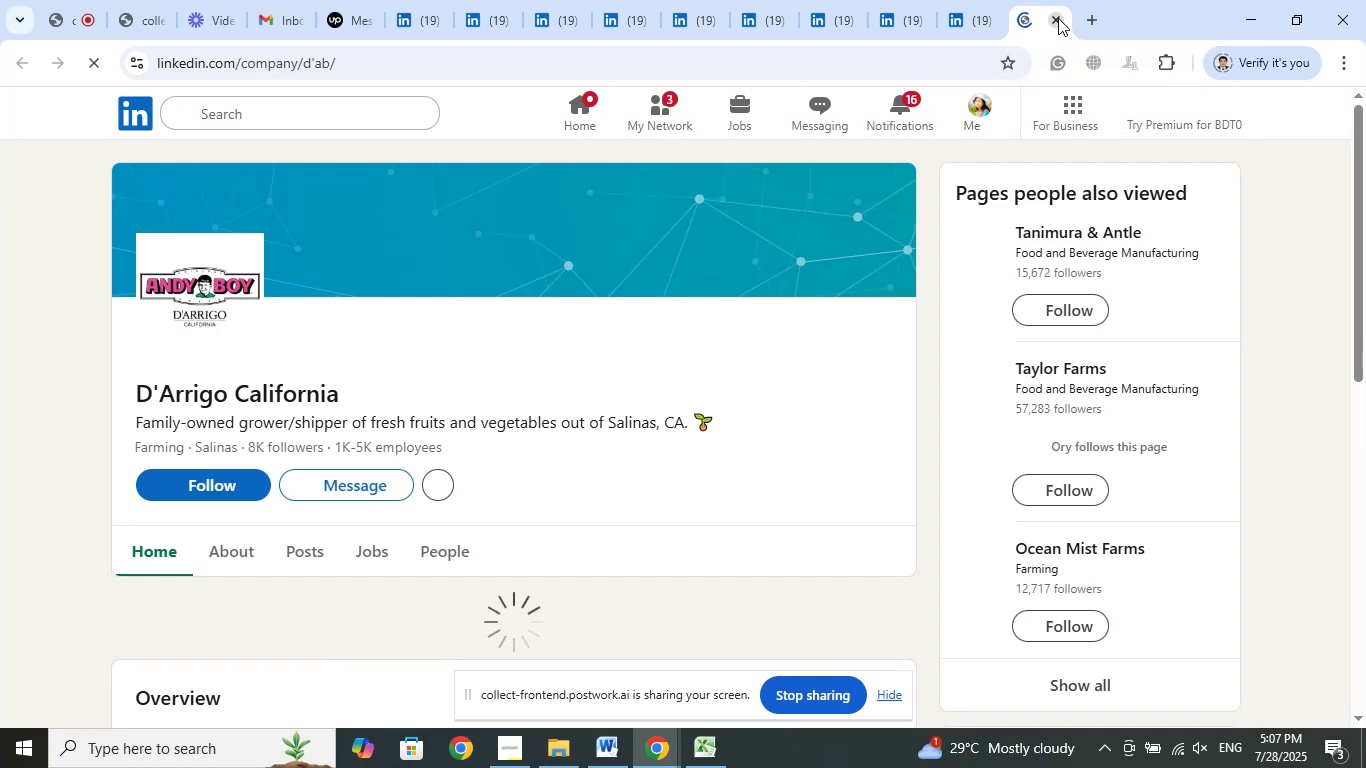 
left_click([1058, 18])
 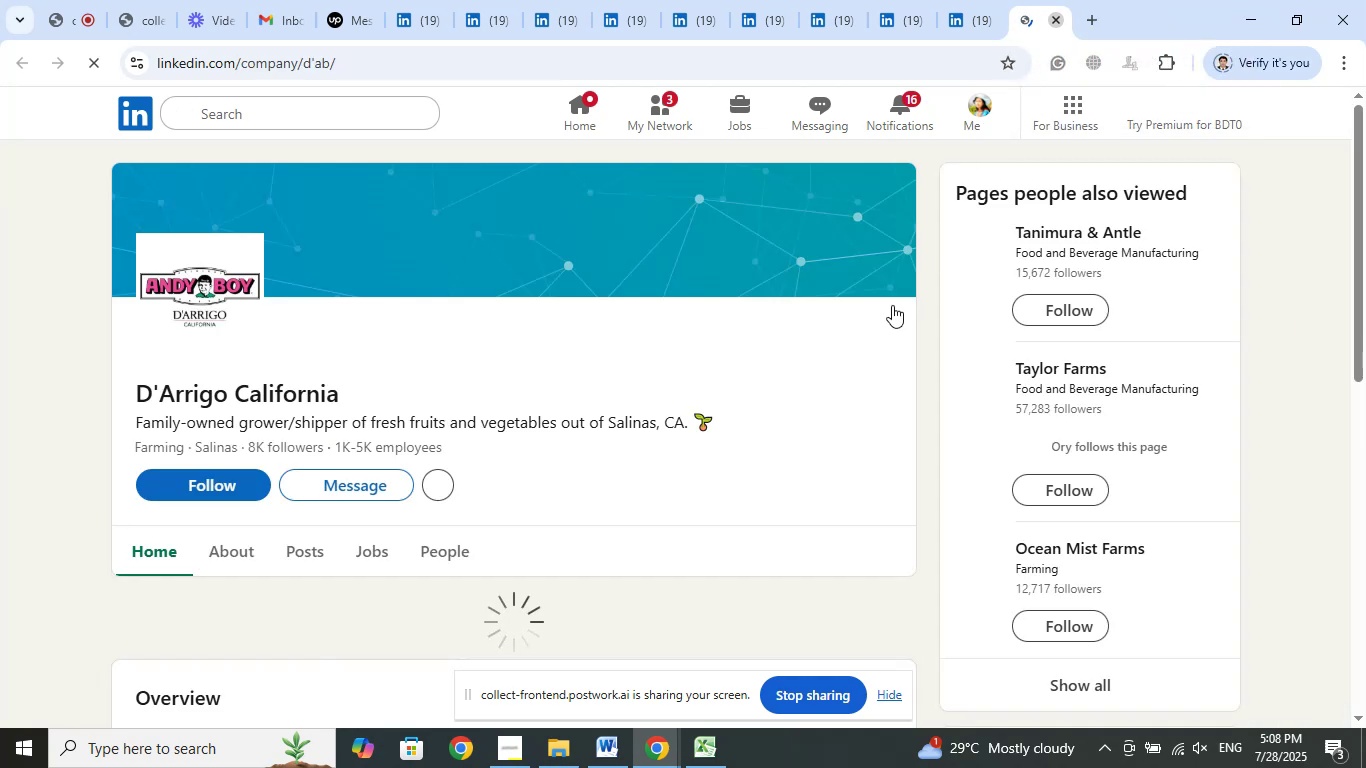 
mouse_move([896, 311])
 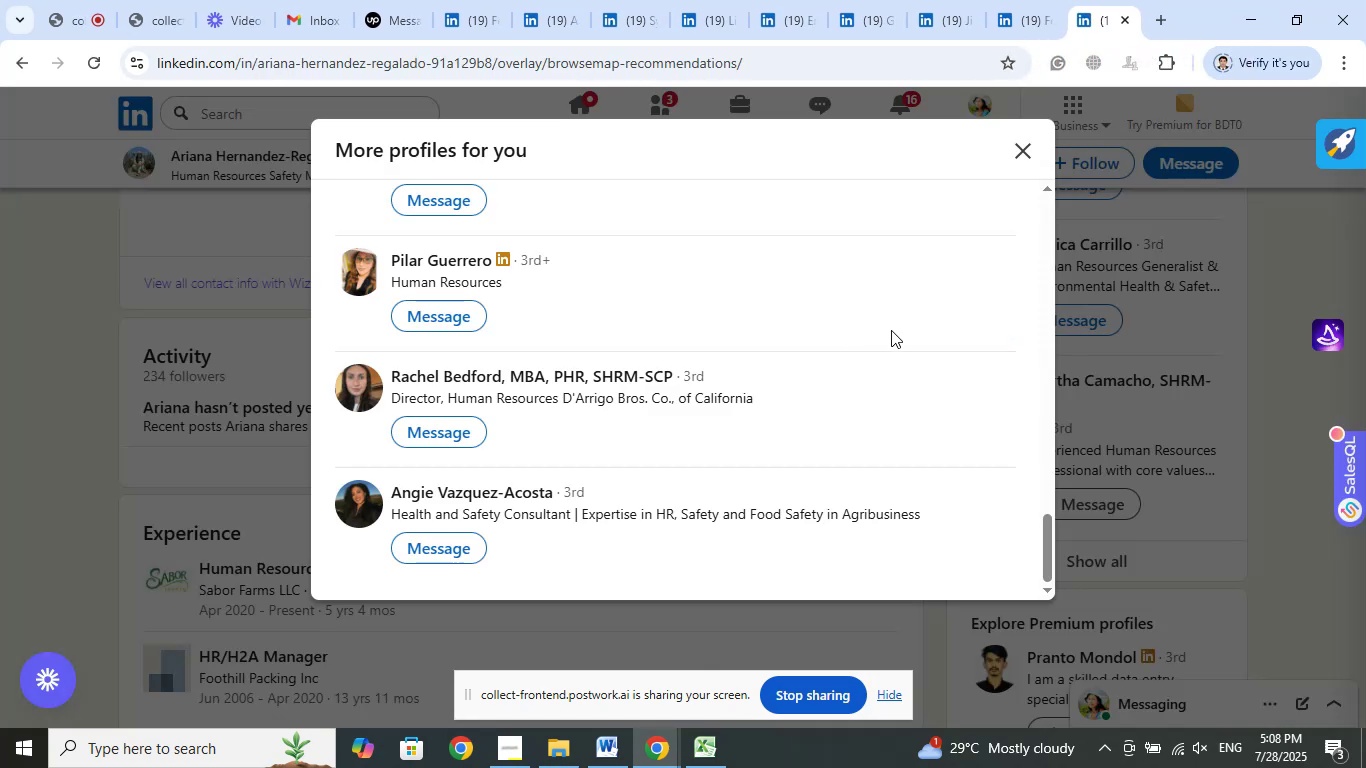 
scroll: coordinate [888, 328], scroll_direction: down, amount: 3.0
 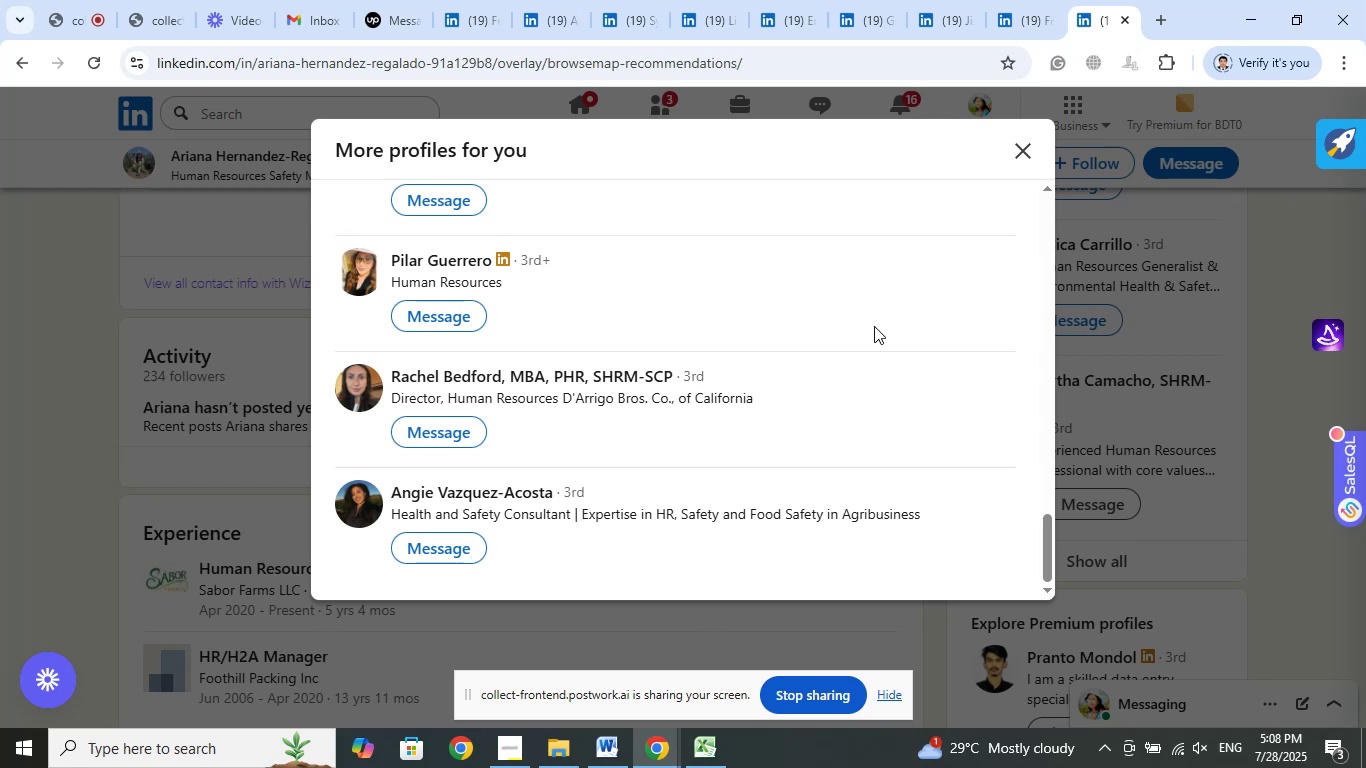 
wait(11.27)
 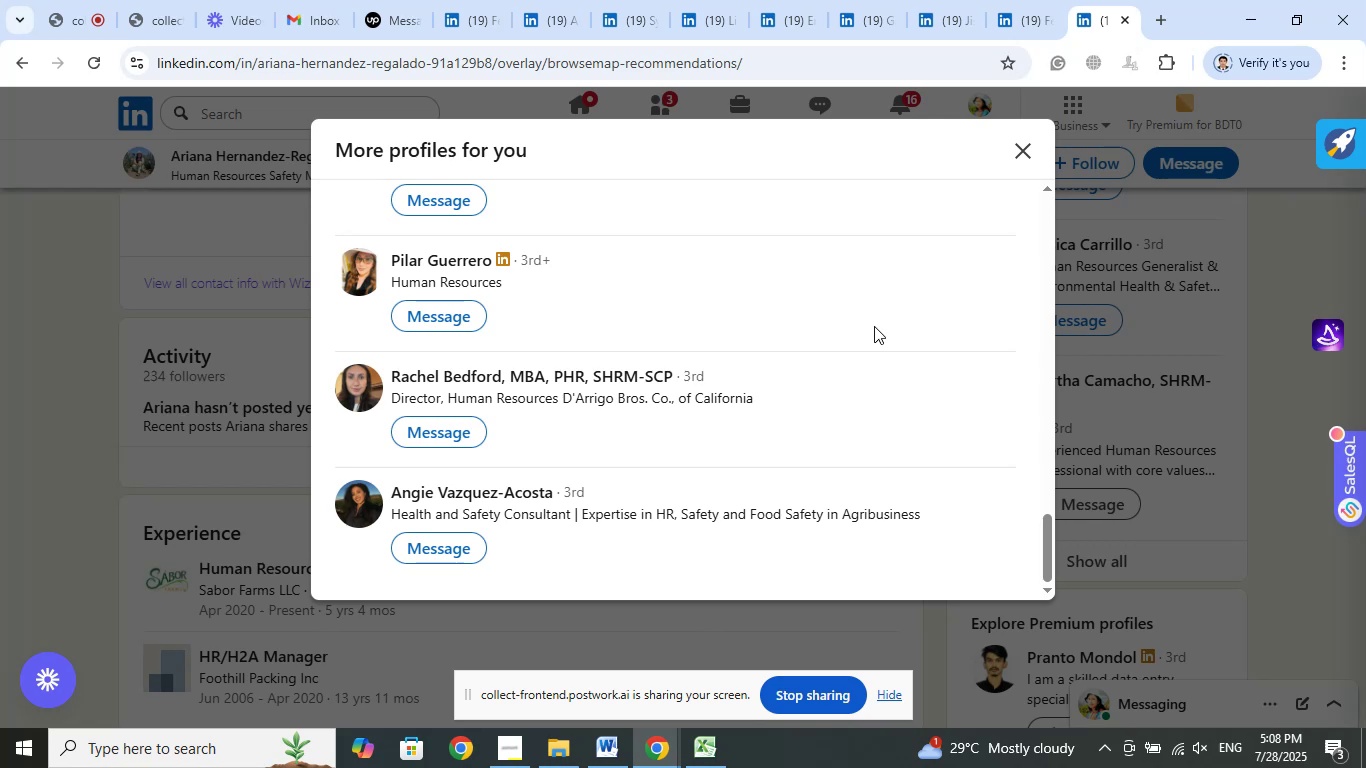 
scroll: coordinate [905, 404], scroll_direction: down, amount: 2.0
 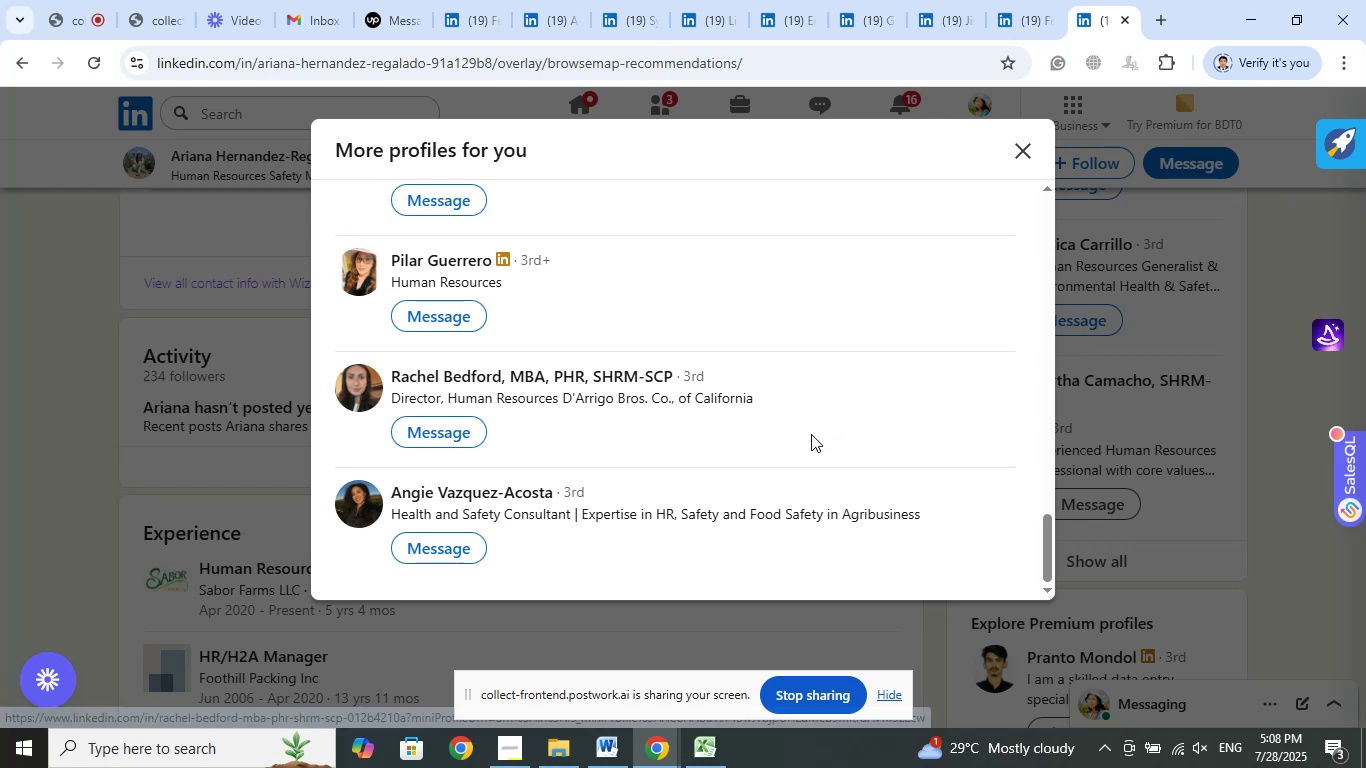 
wait(8.55)
 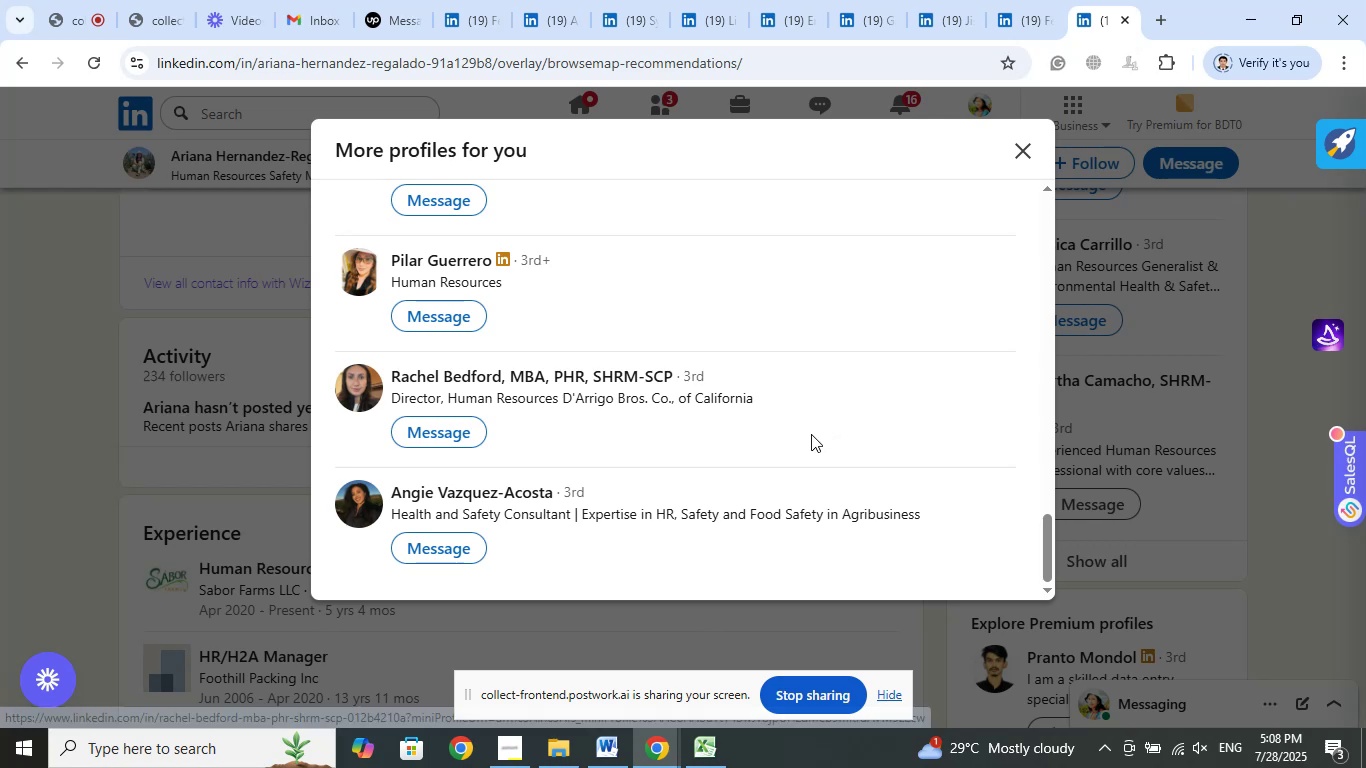 
right_click([465, 486])
 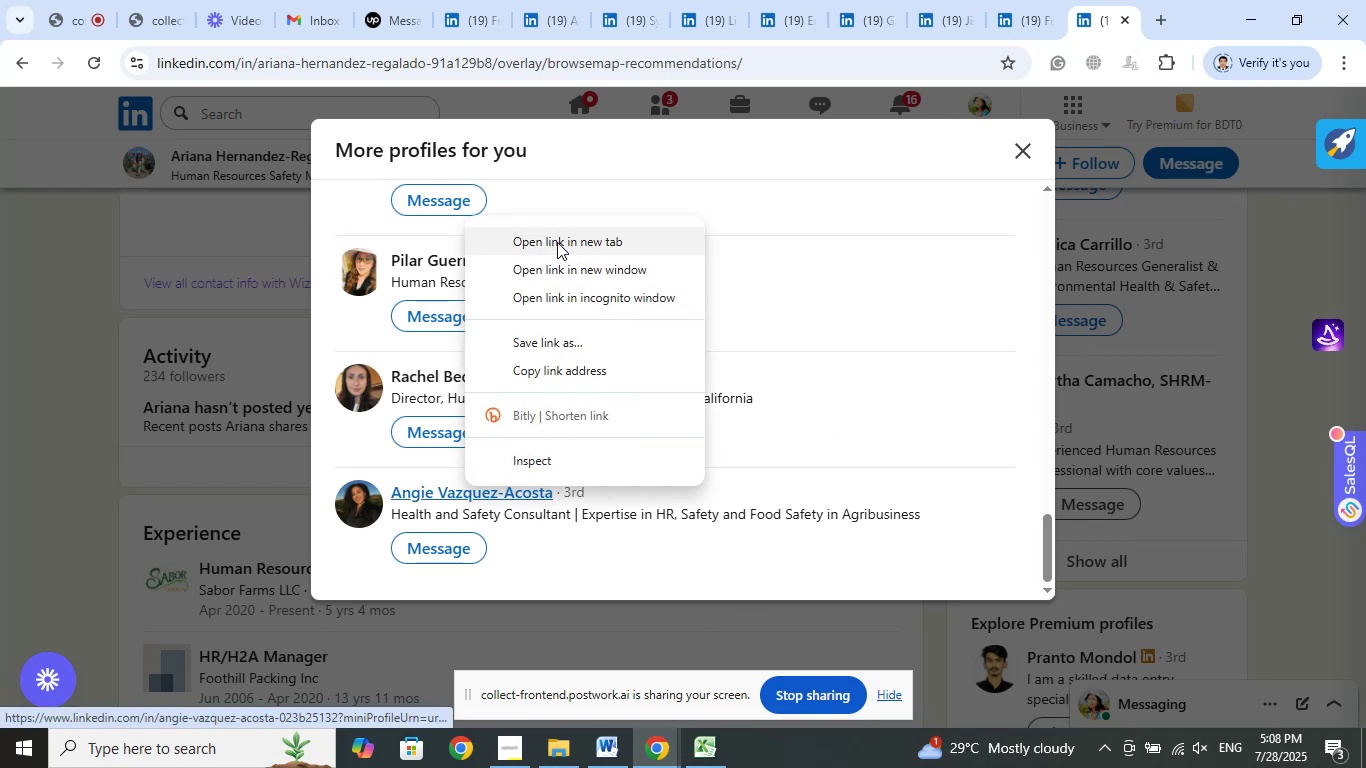 
left_click([557, 242])
 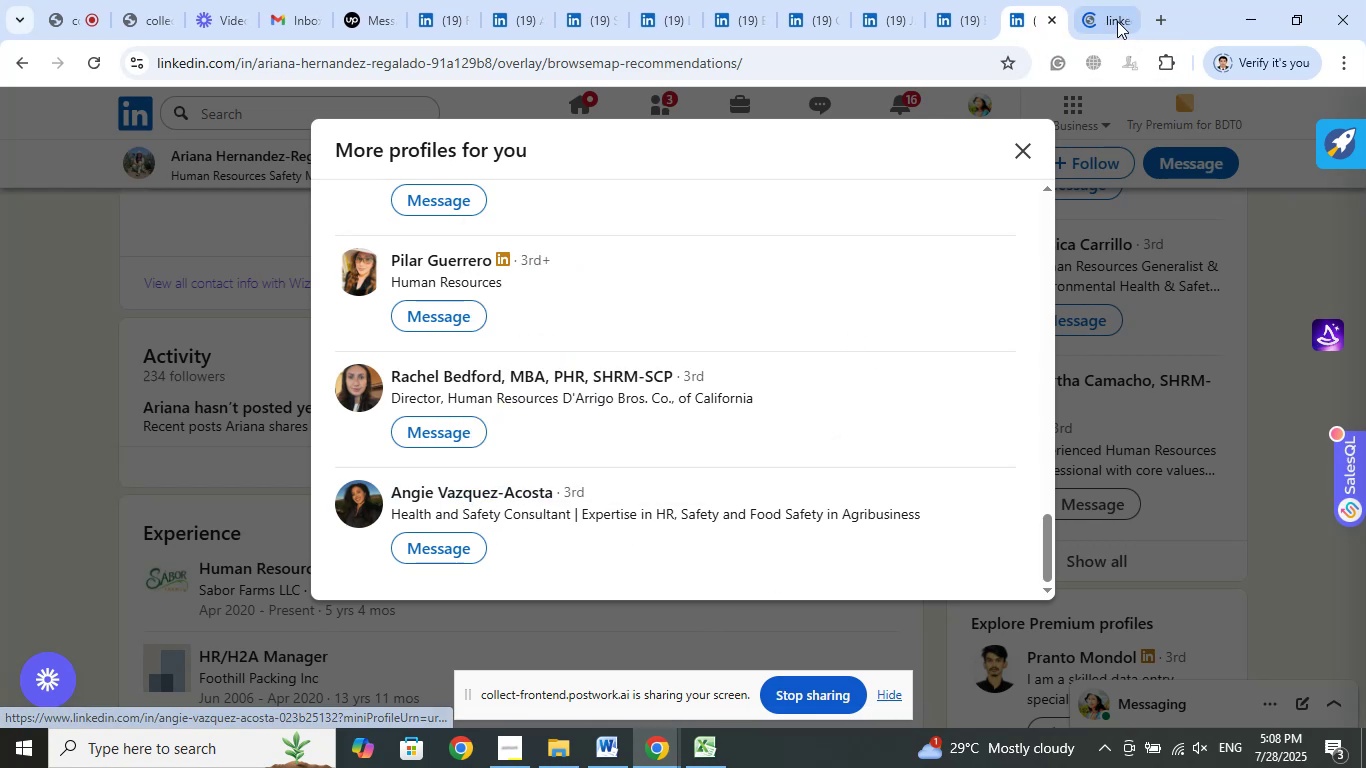 
left_click([1117, 21])
 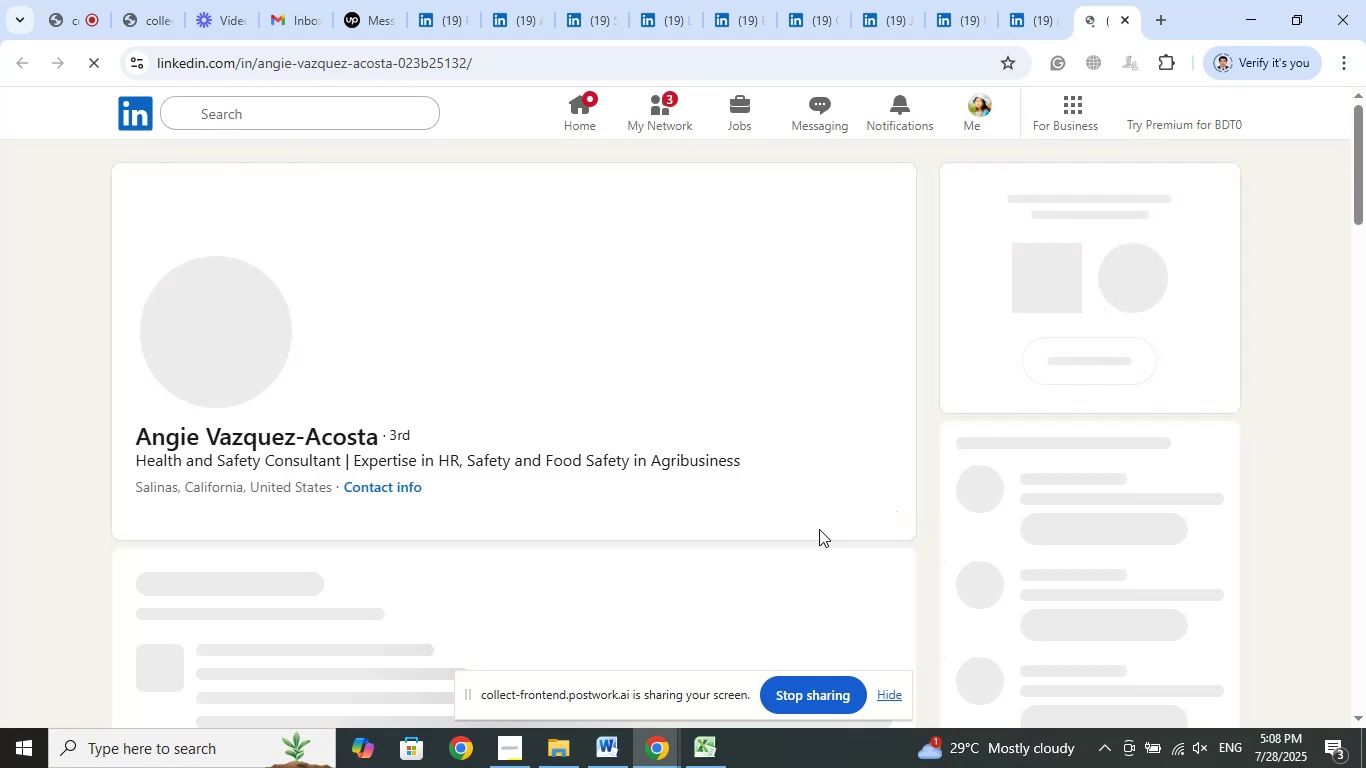 
wait(9.73)
 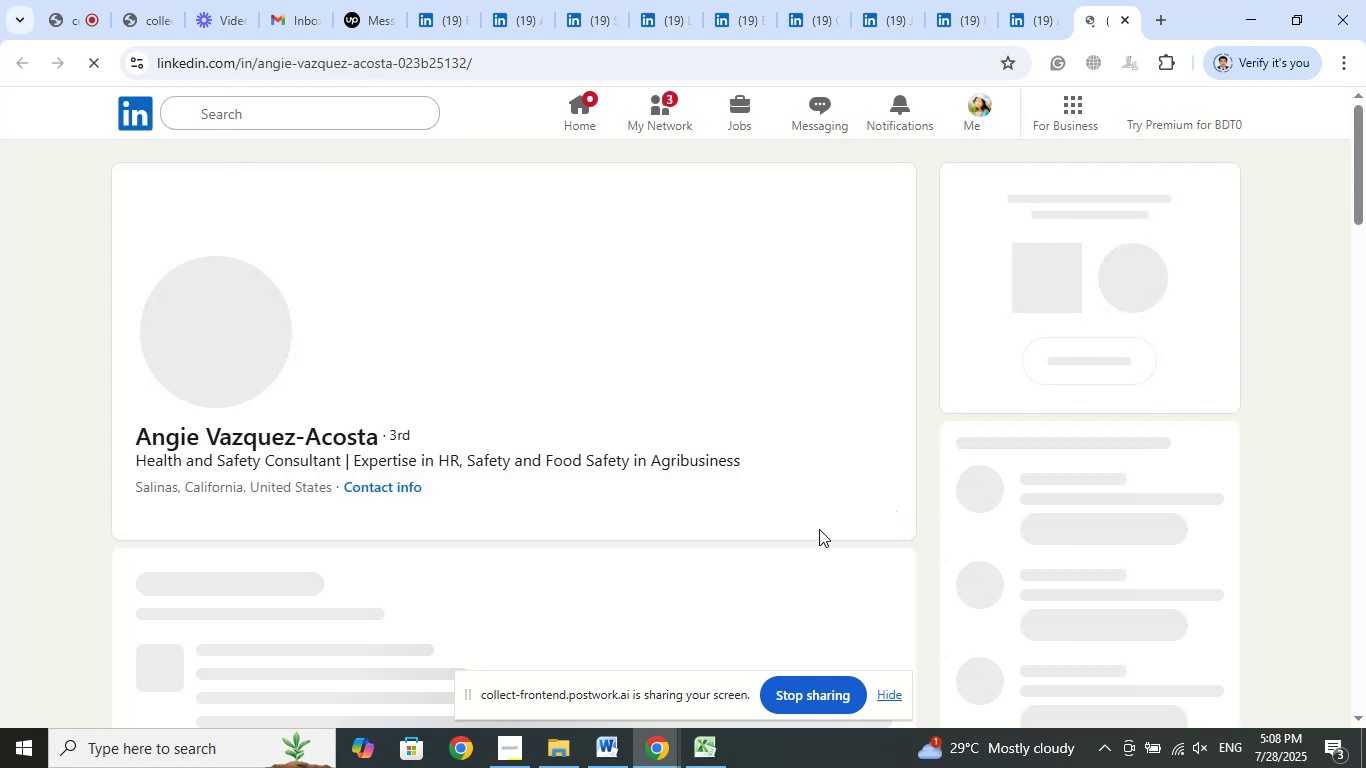 
scroll: coordinate [687, 440], scroll_direction: down, amount: 10.0
 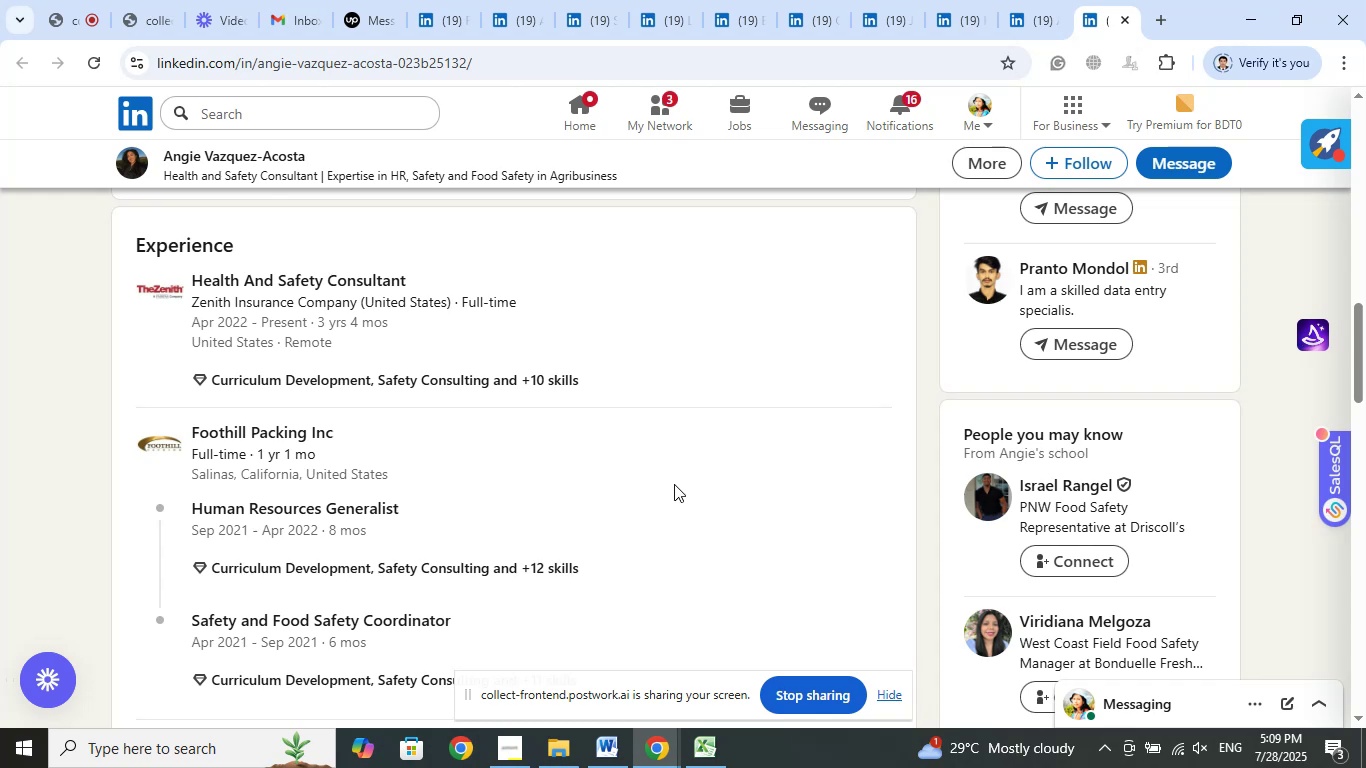 
wait(45.28)
 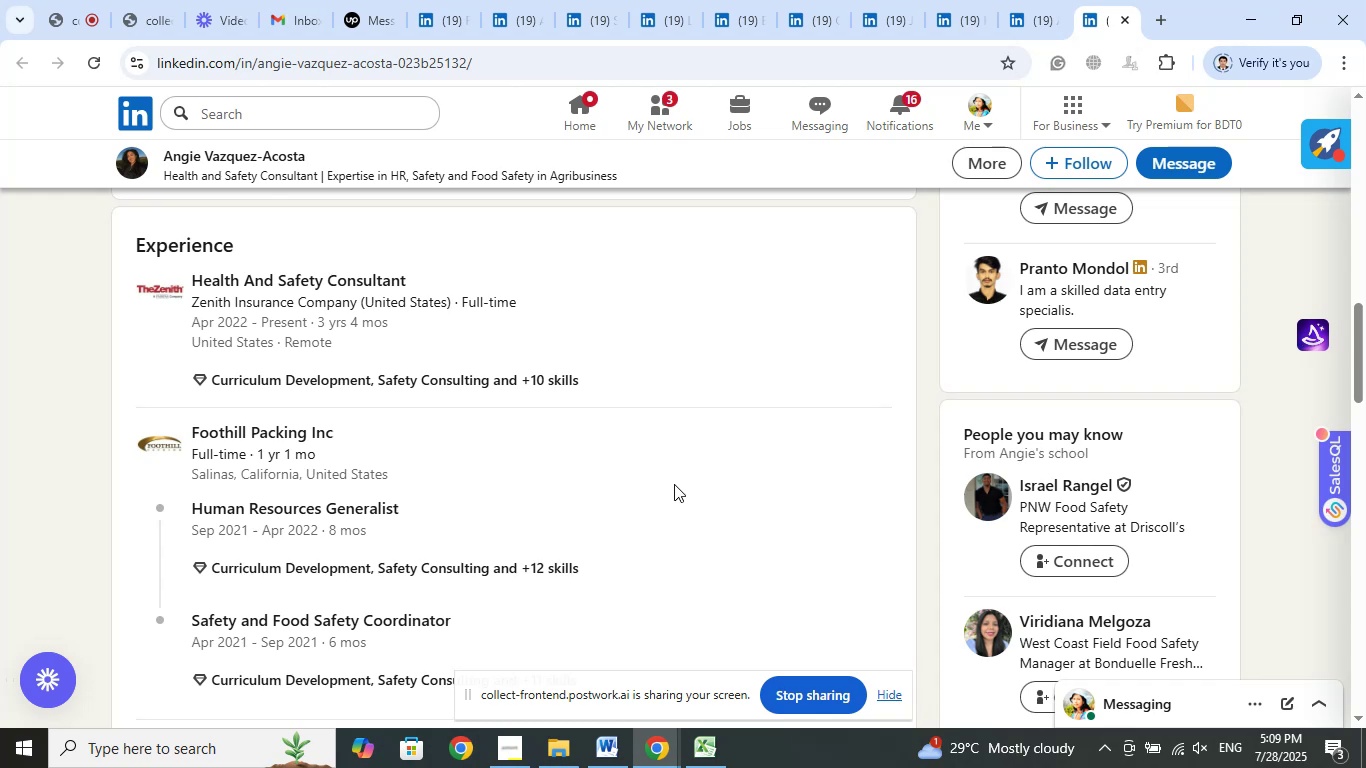 
scroll: coordinate [722, 478], scroll_direction: down, amount: 3.0
 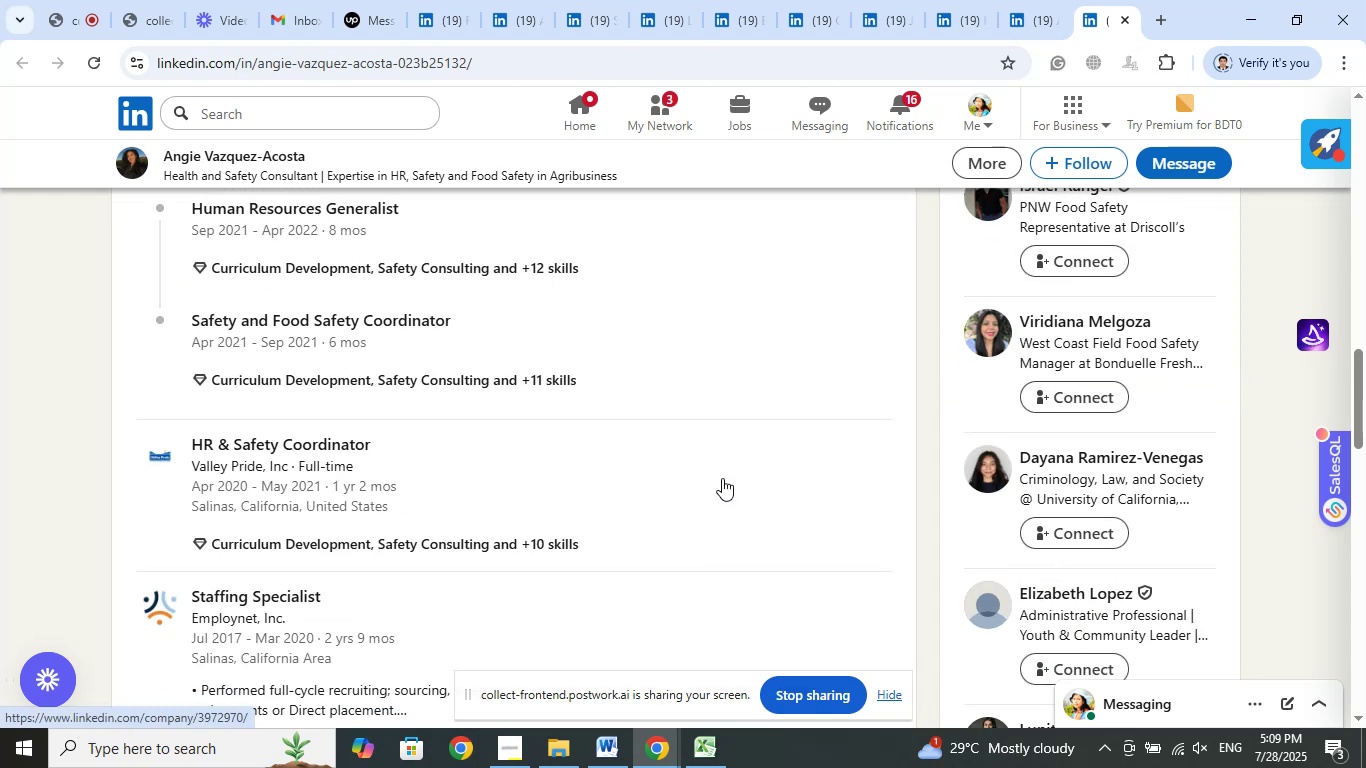 
scroll: coordinate [709, 467], scroll_direction: up, amount: 22.0
 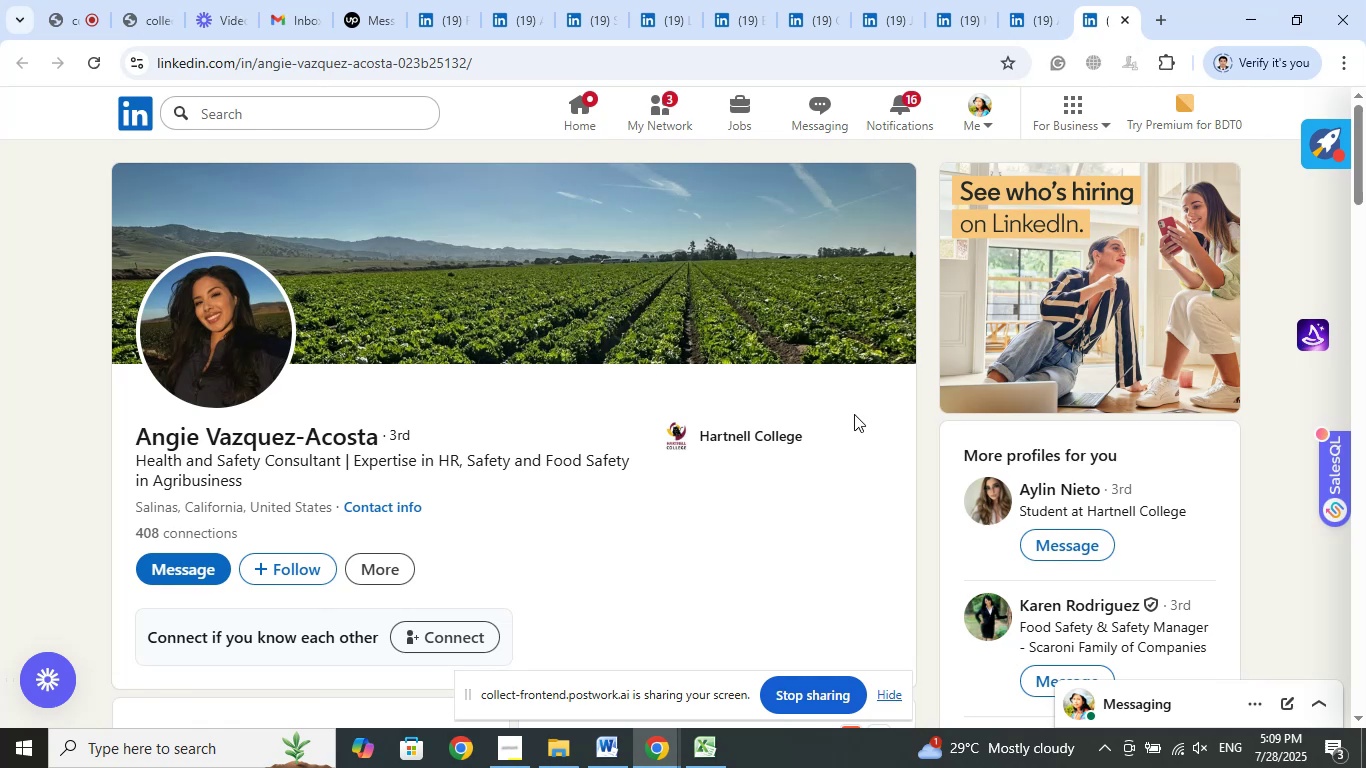 
left_click([1118, 19])
 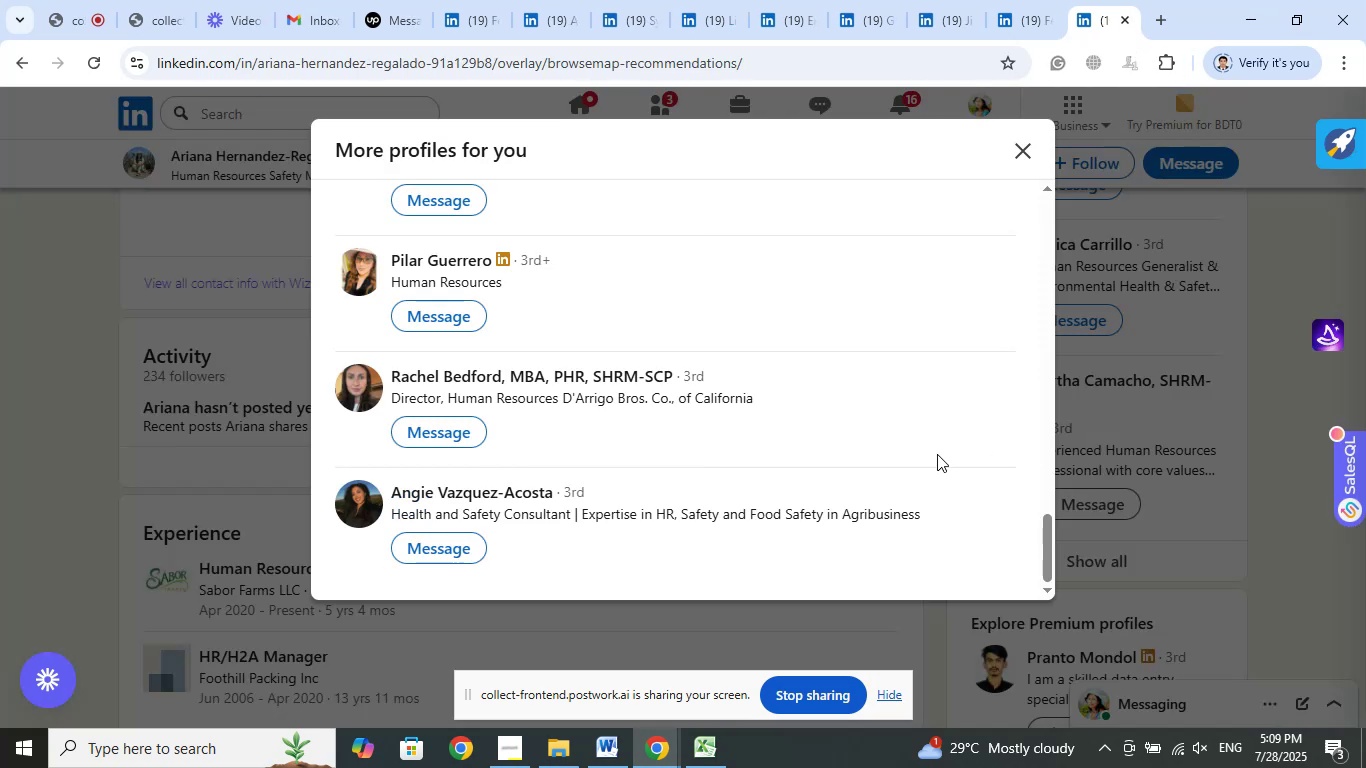 
scroll: coordinate [776, 392], scroll_direction: down, amount: 5.0
 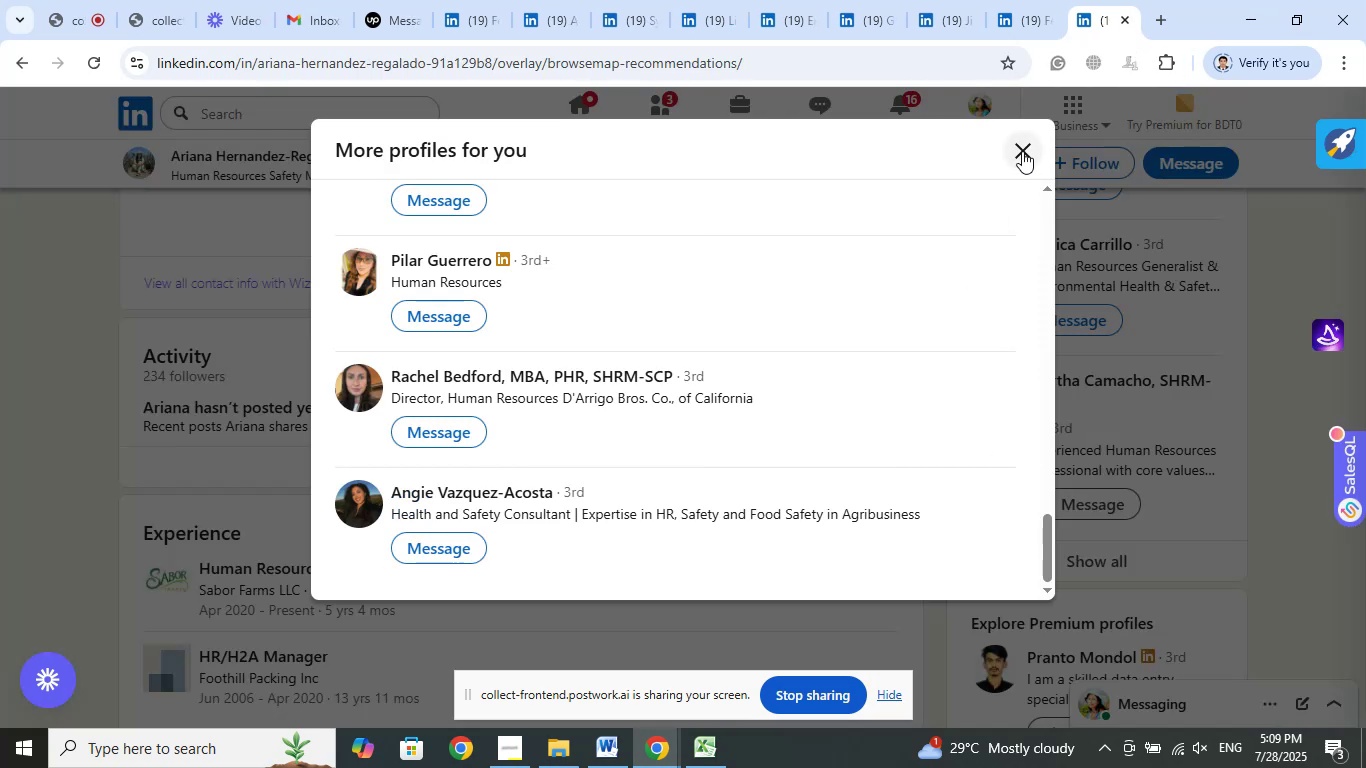 
left_click([1022, 151])
 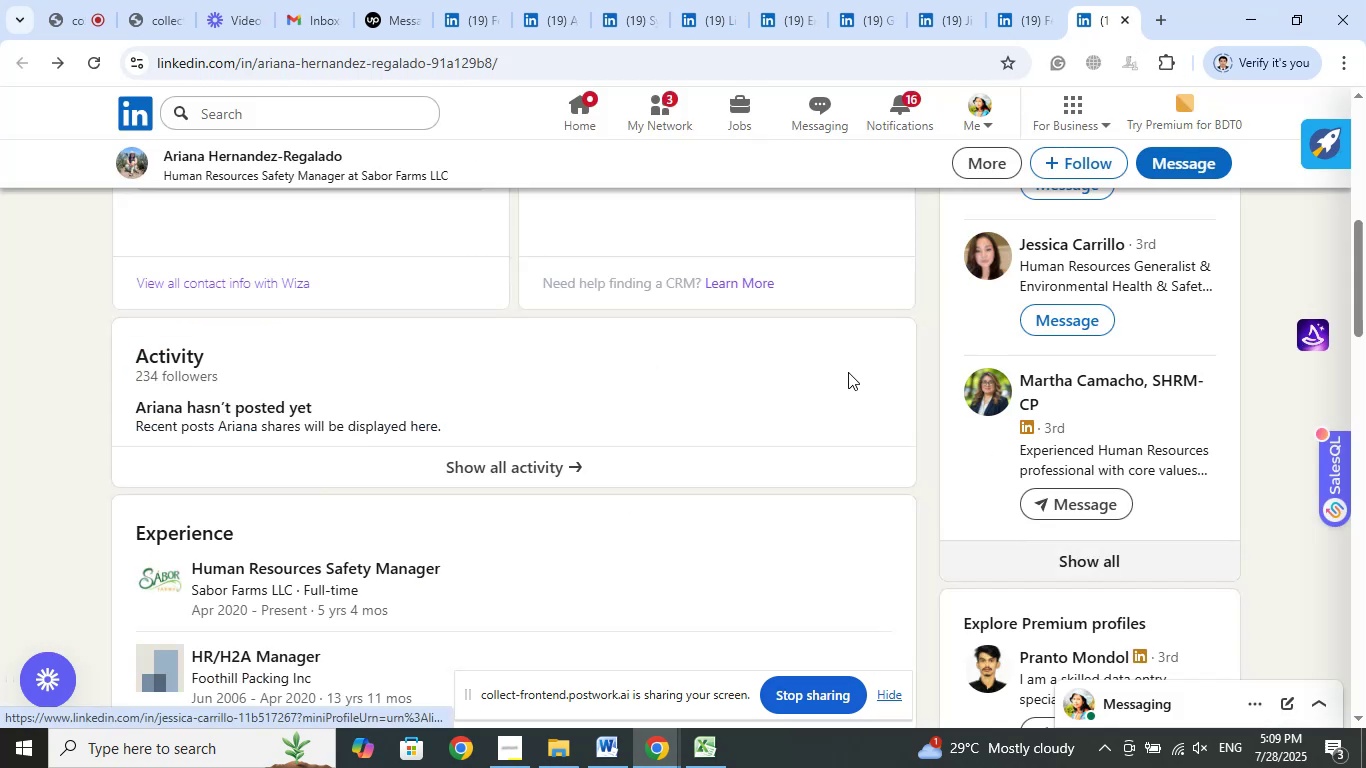 
scroll: coordinate [722, 519], scroll_direction: up, amount: 9.0
 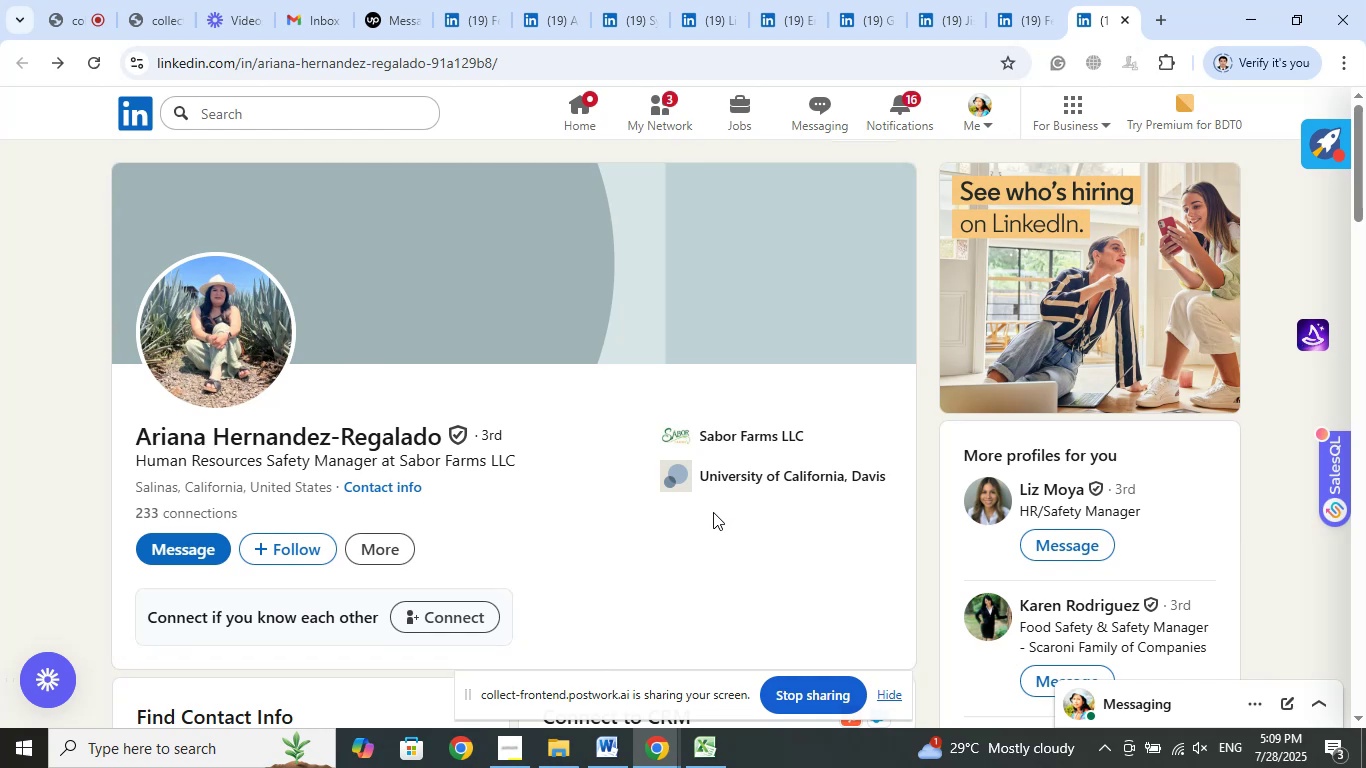 
wait(8.44)
 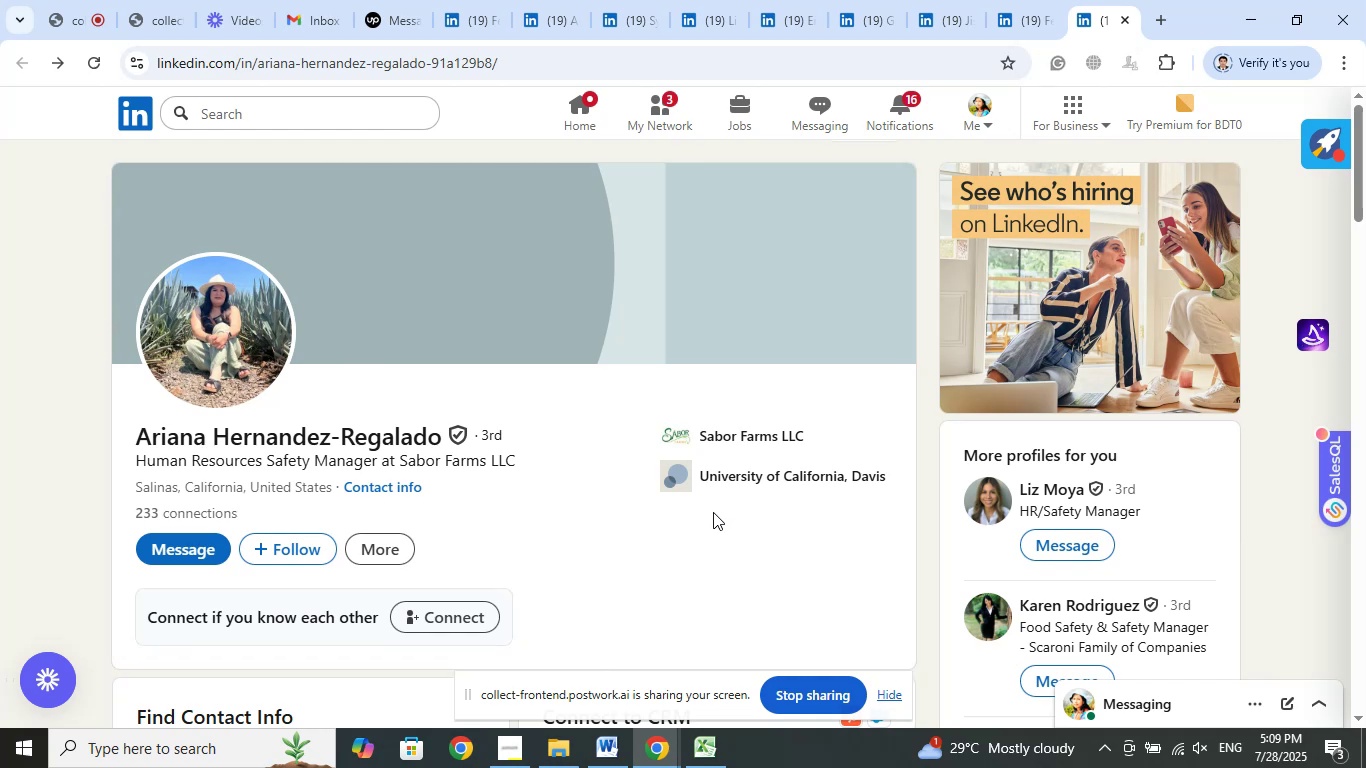 
left_click([1125, 23])
 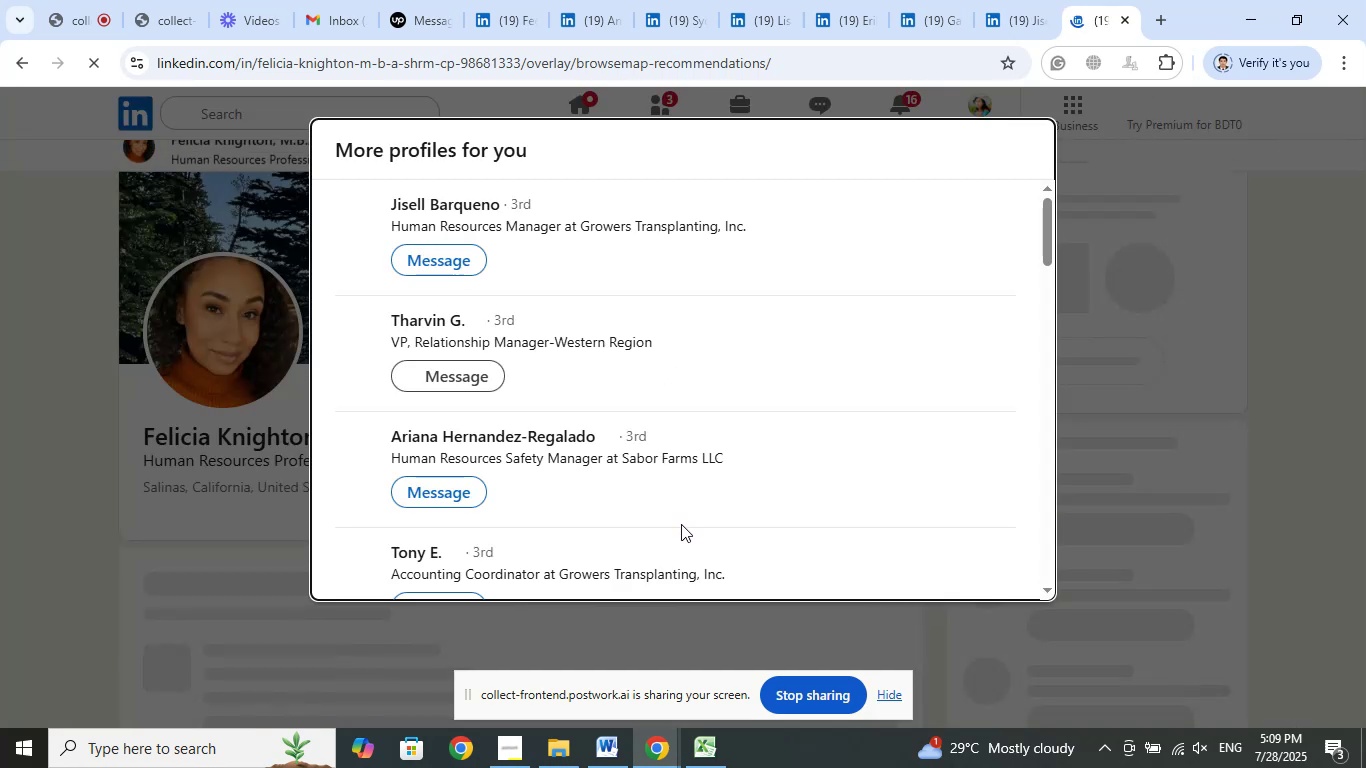 
wait(11.44)
 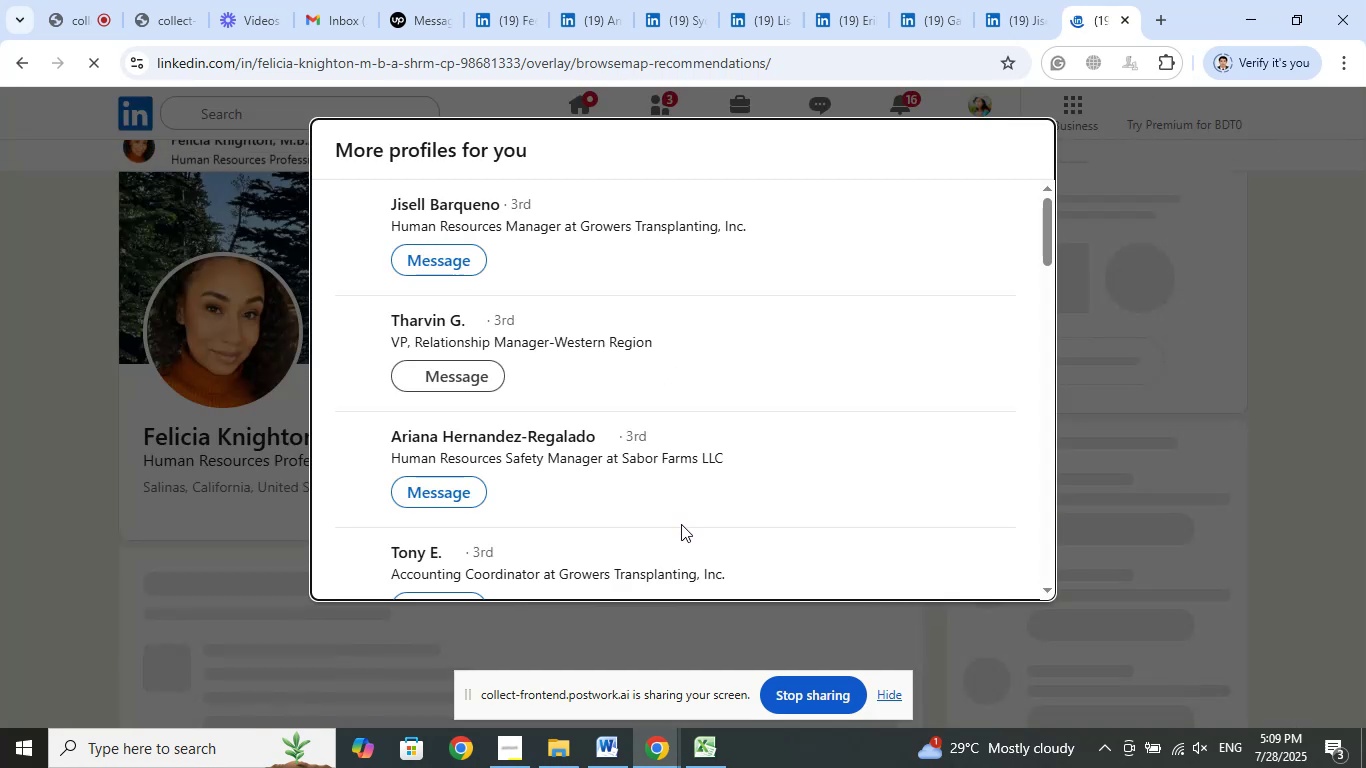 
right_click([481, 204])
 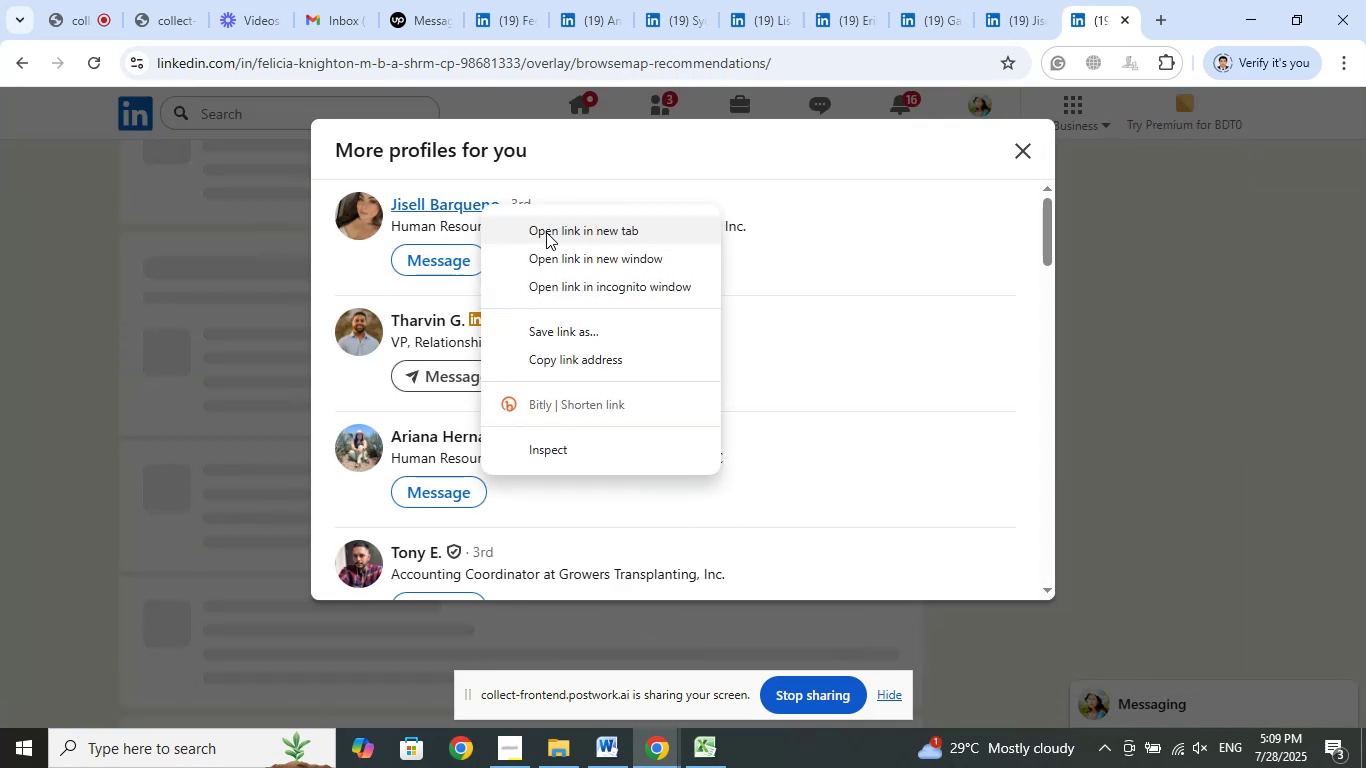 
left_click([546, 232])
 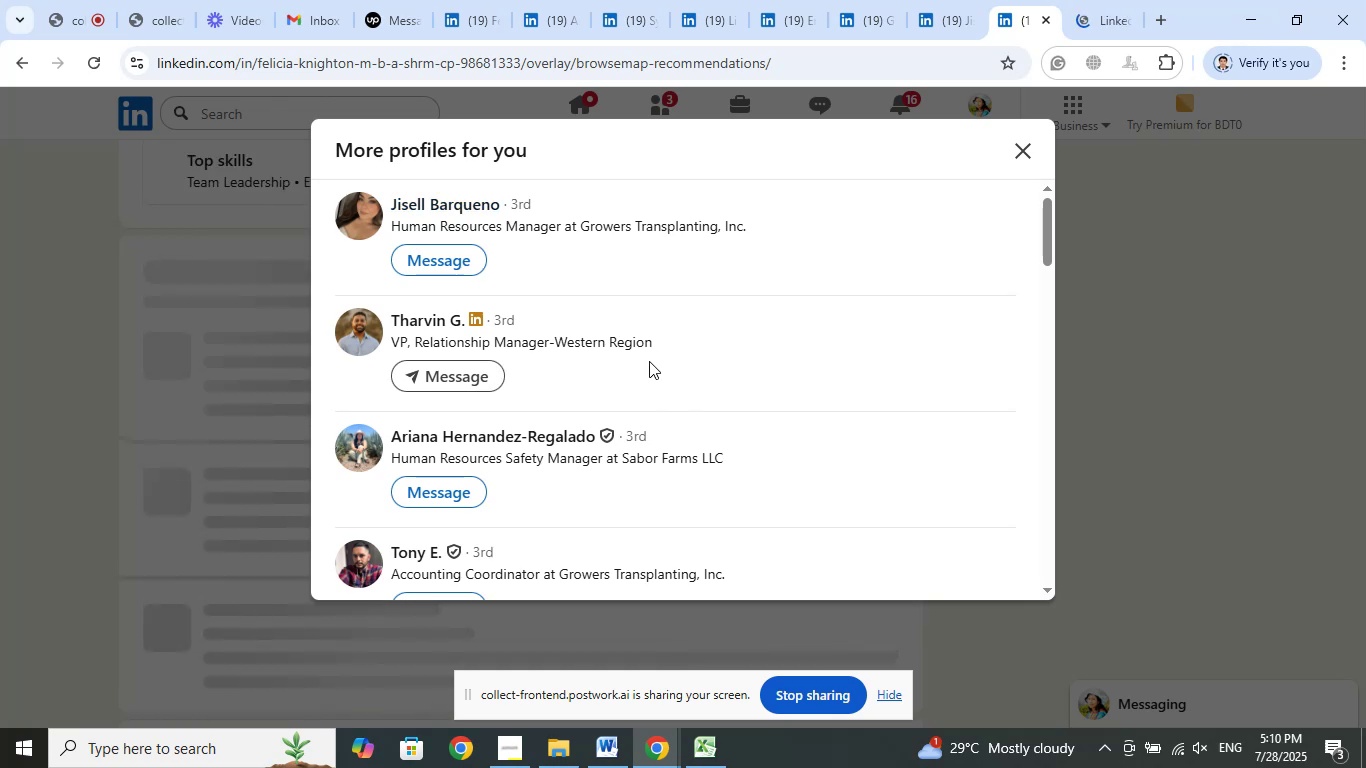 
left_click([1110, 21])
 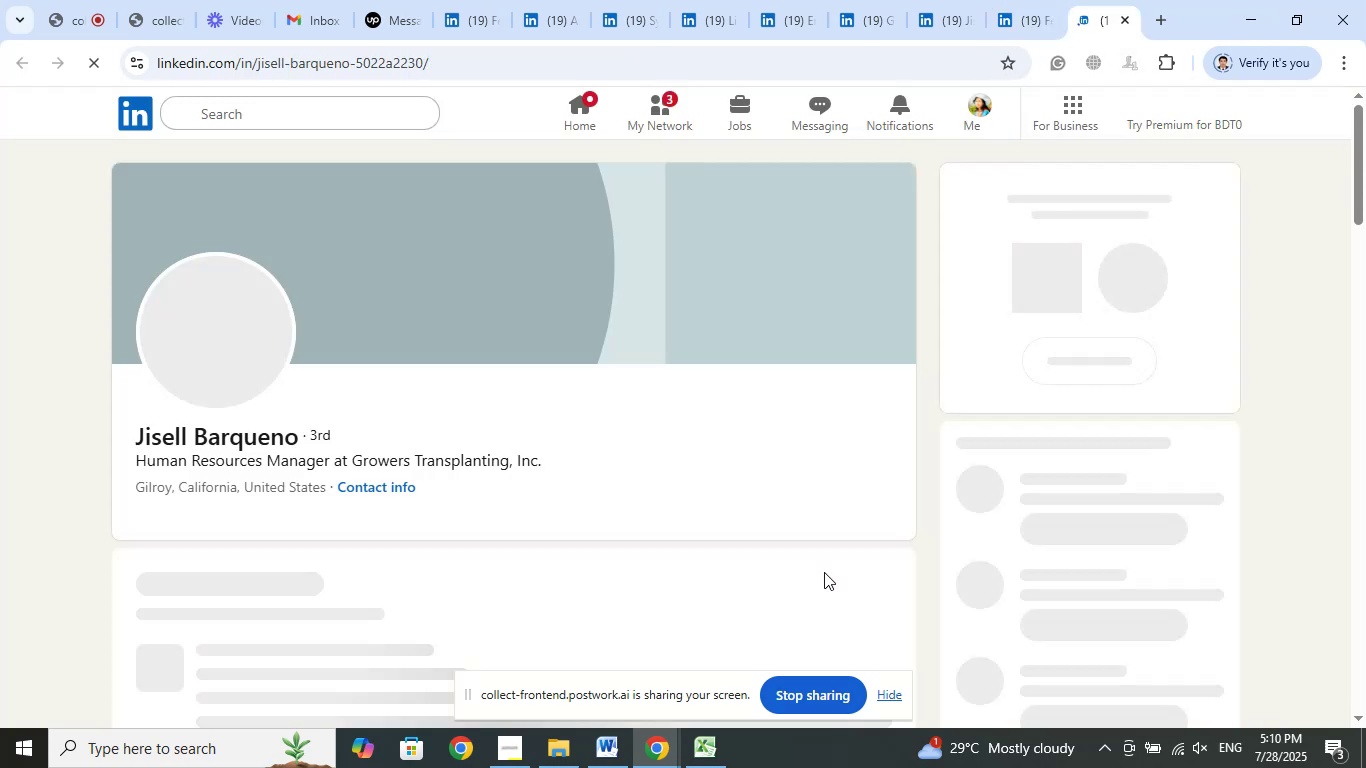 
wait(5.55)
 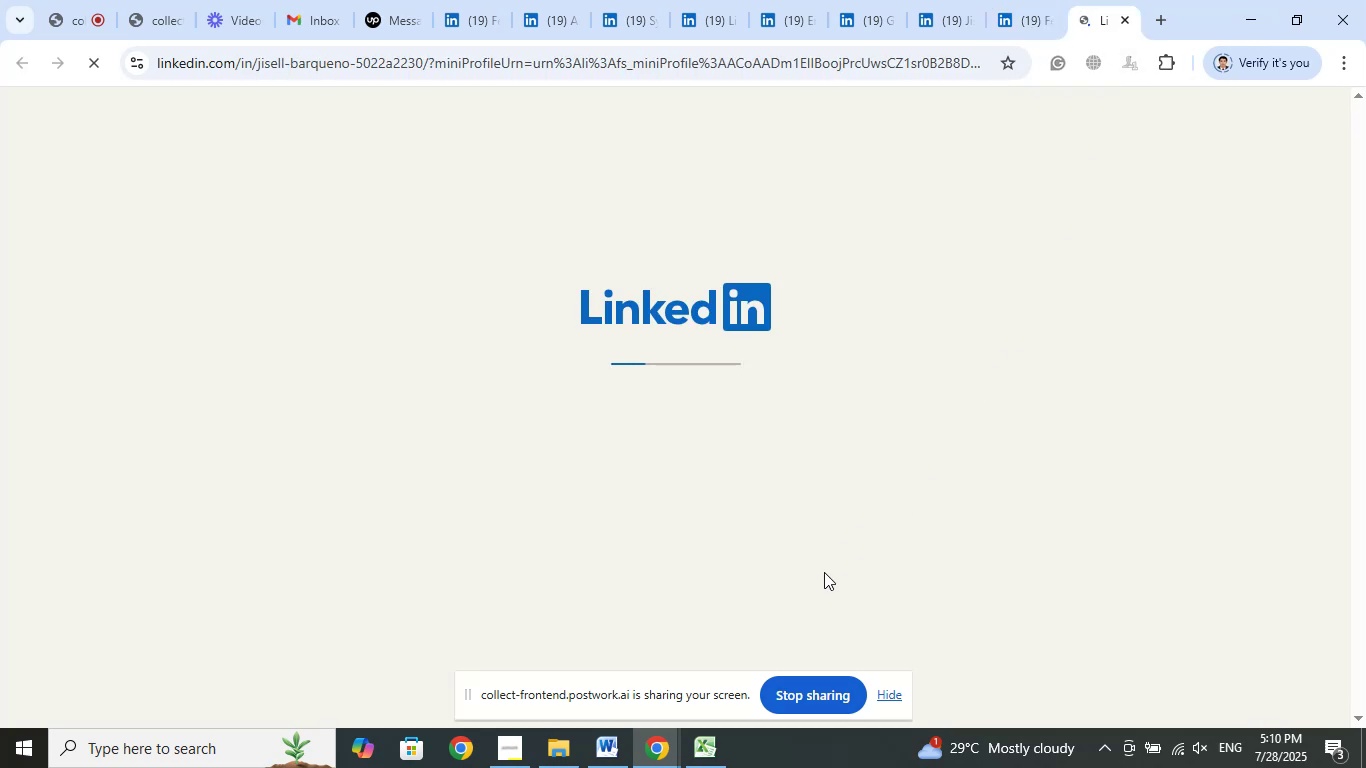 
mouse_move([695, 574])
 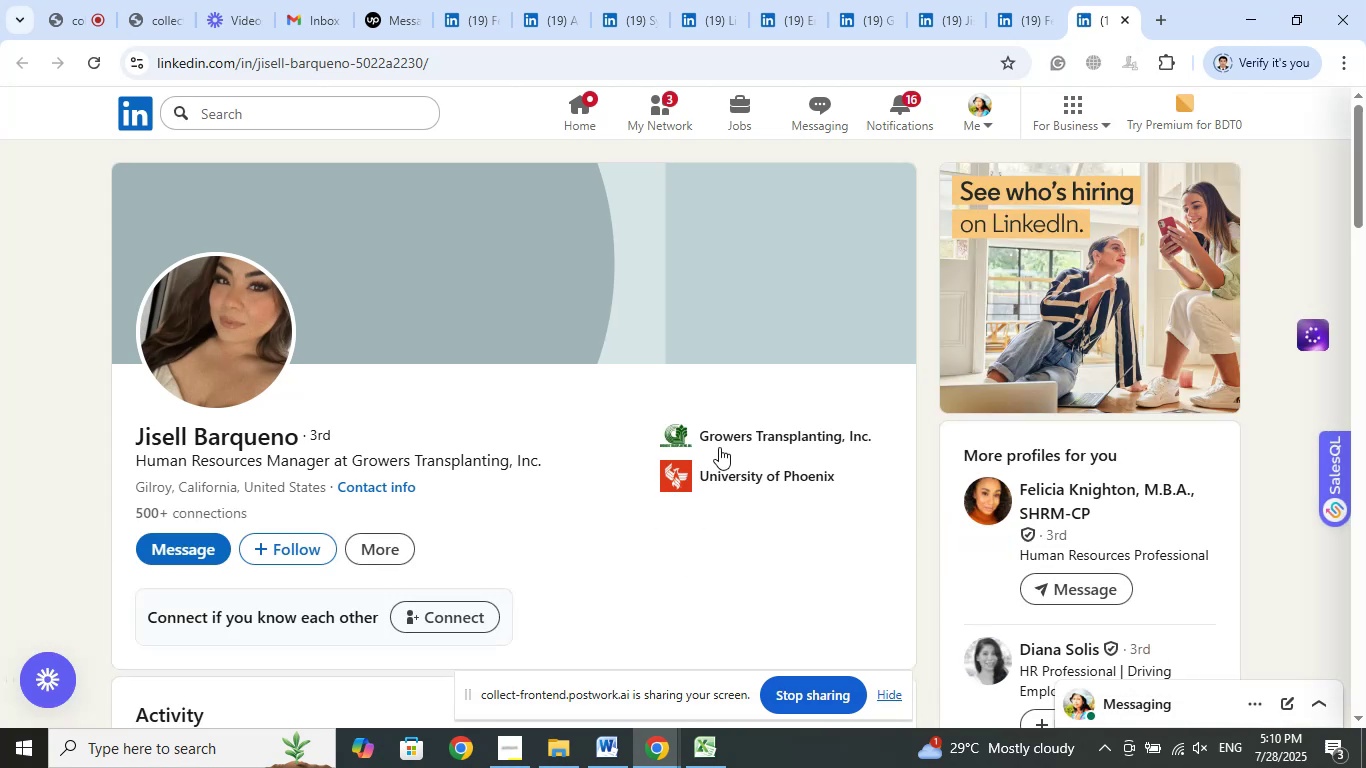 
left_click([732, 432])
 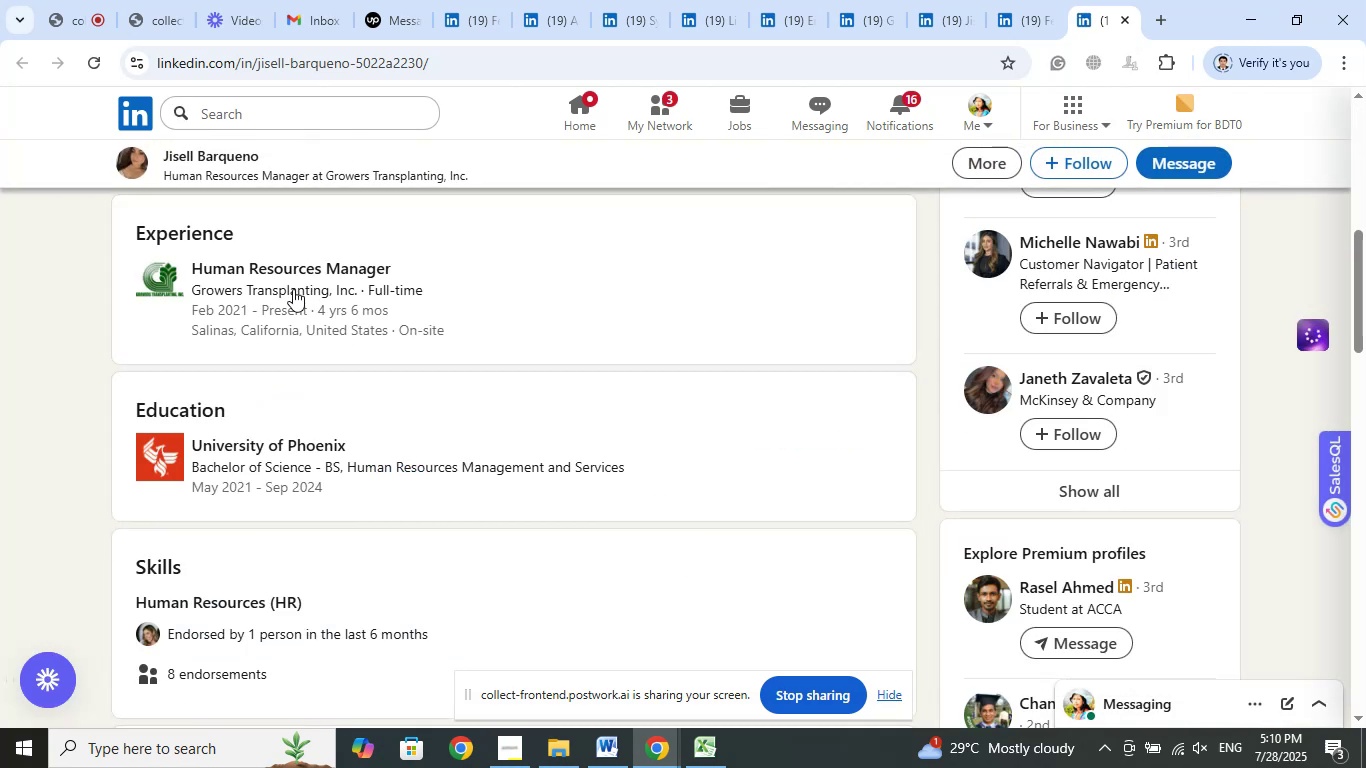 
mouse_move([393, 316])
 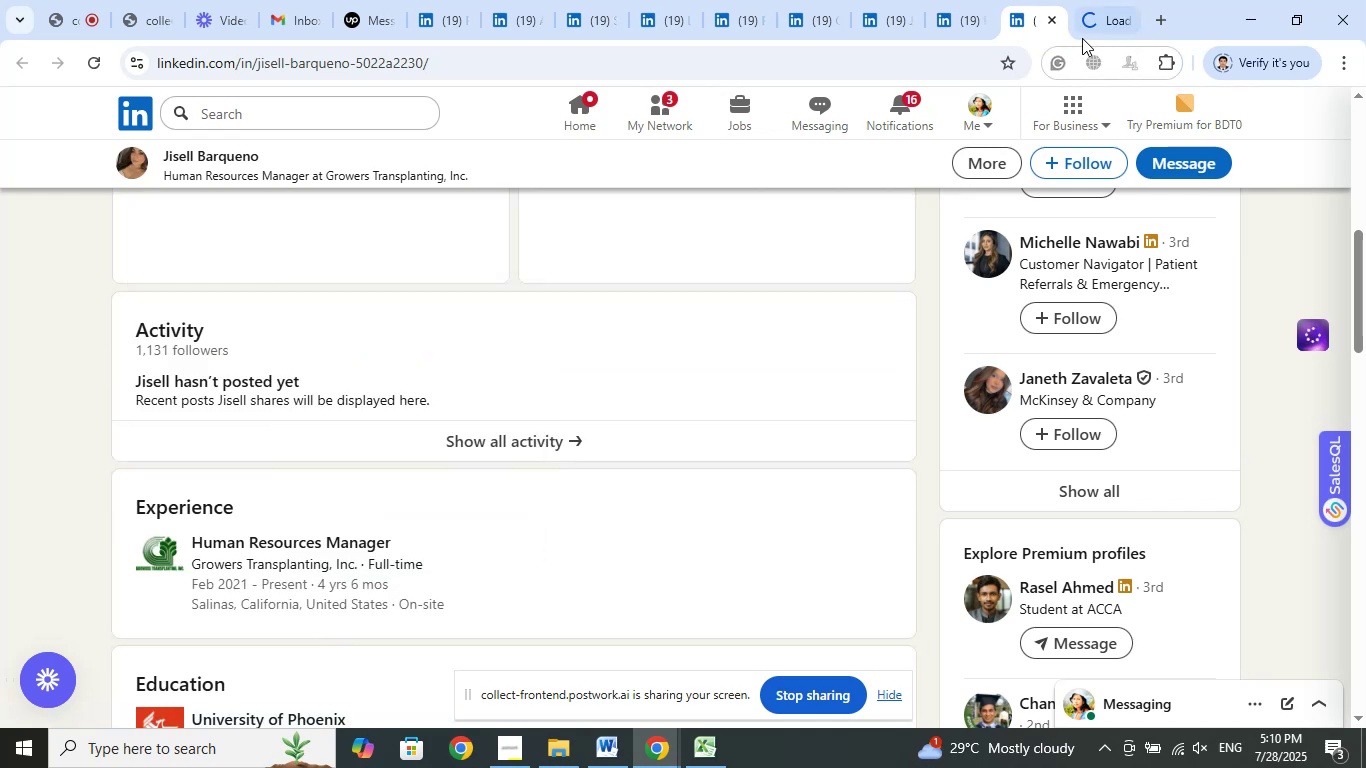 
left_click([386, 316])
 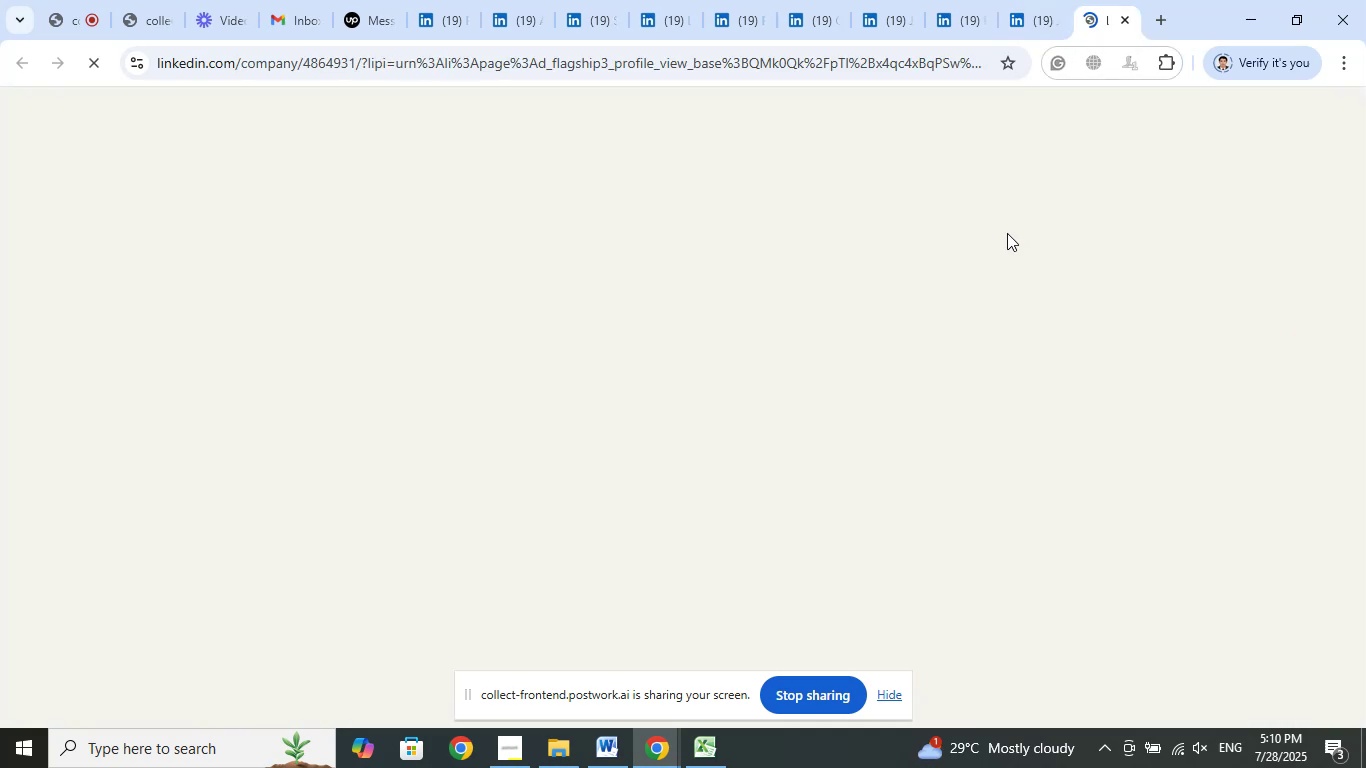 
mouse_move([864, 355])
 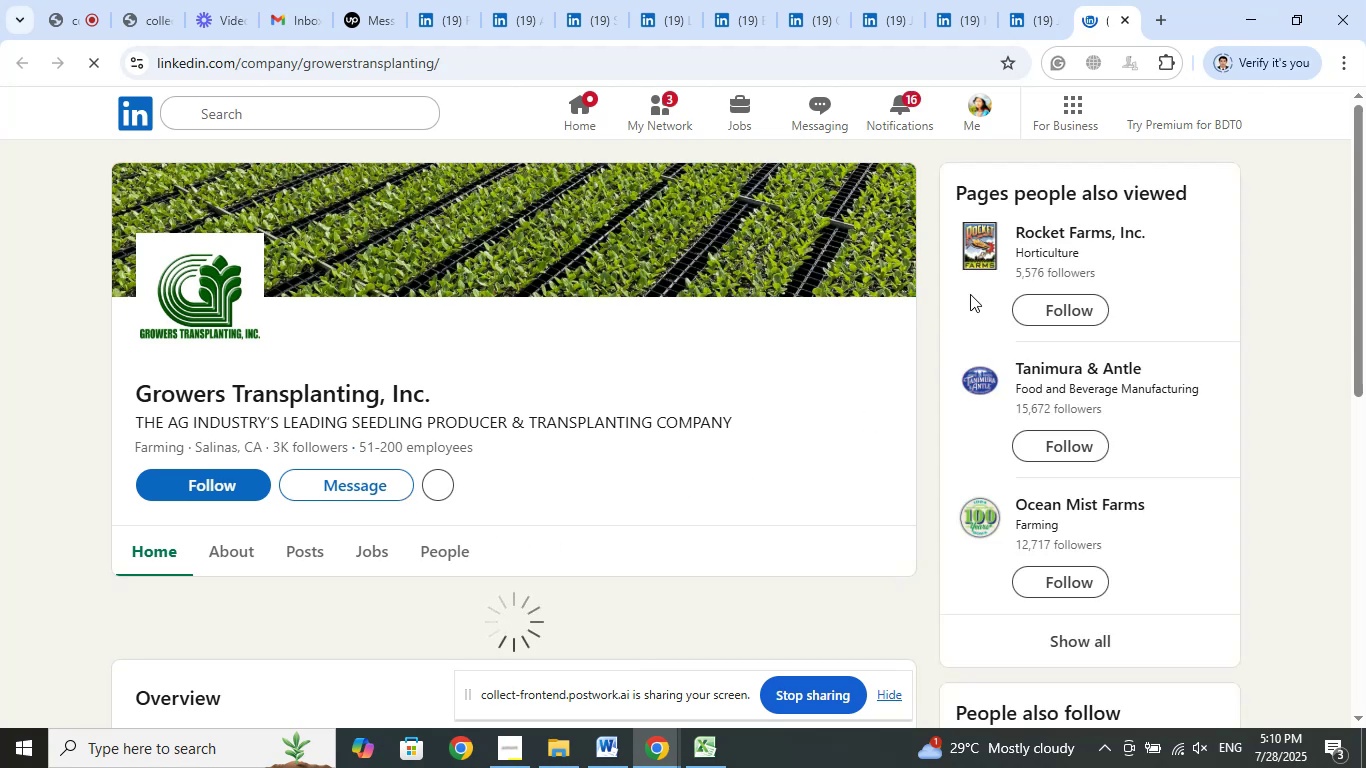 
left_click([1038, 19])
 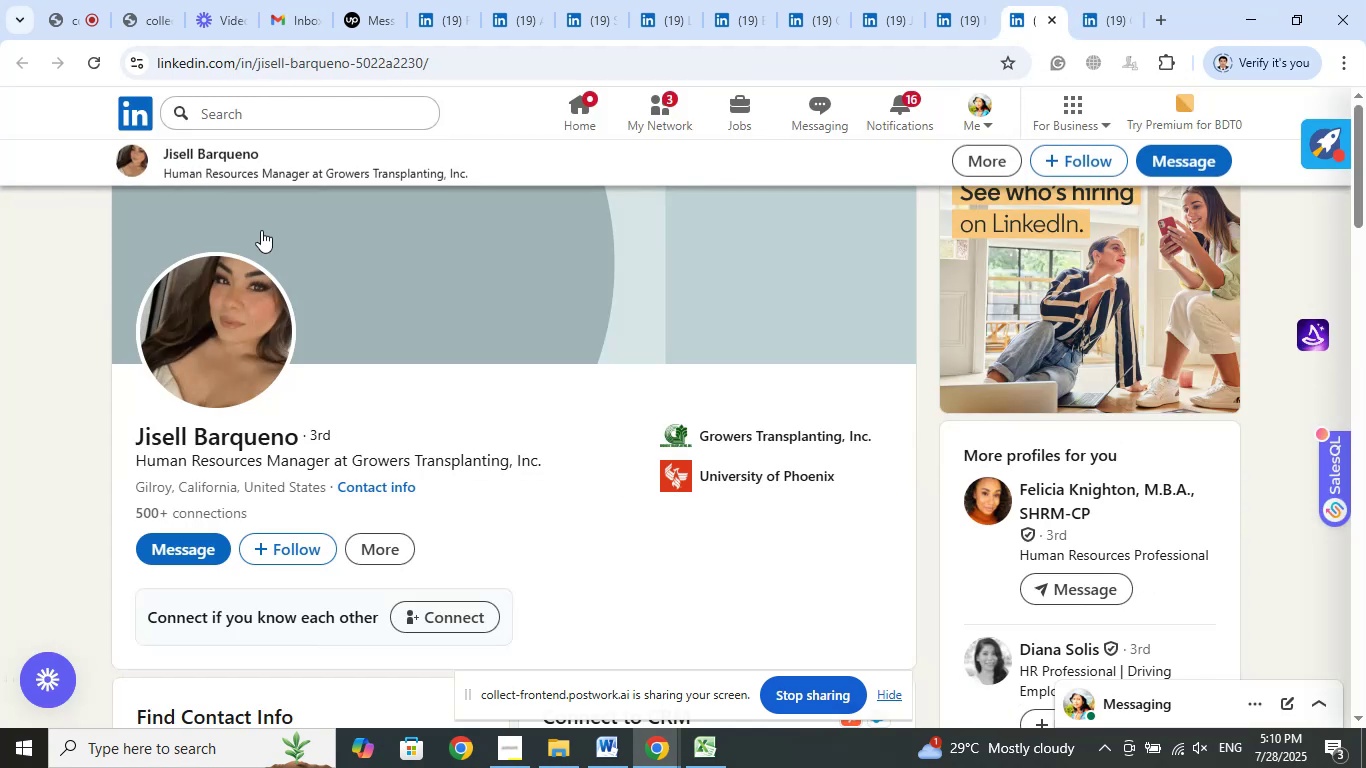 
scroll: coordinate [497, 489], scroll_direction: down, amount: 1.0
 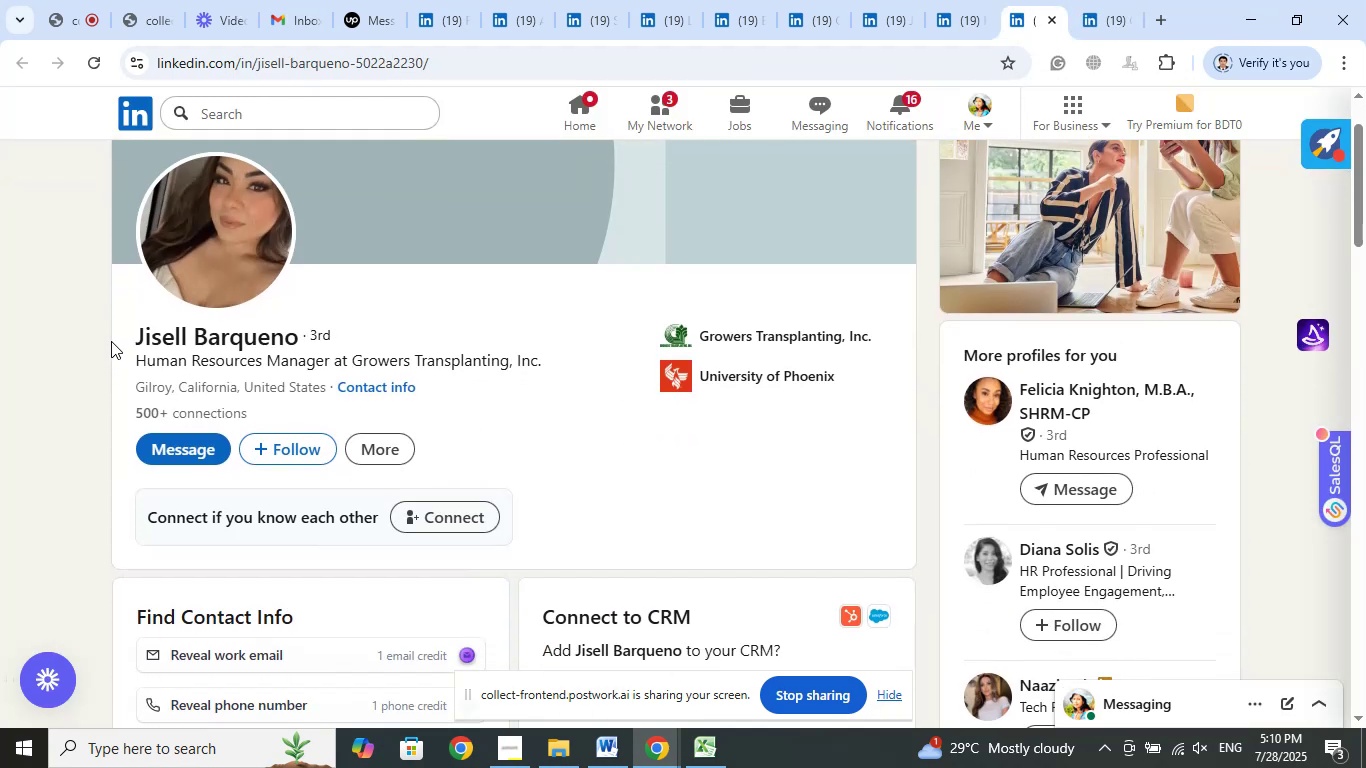 
left_click_drag(start_coordinate=[116, 336], to_coordinate=[296, 341])
 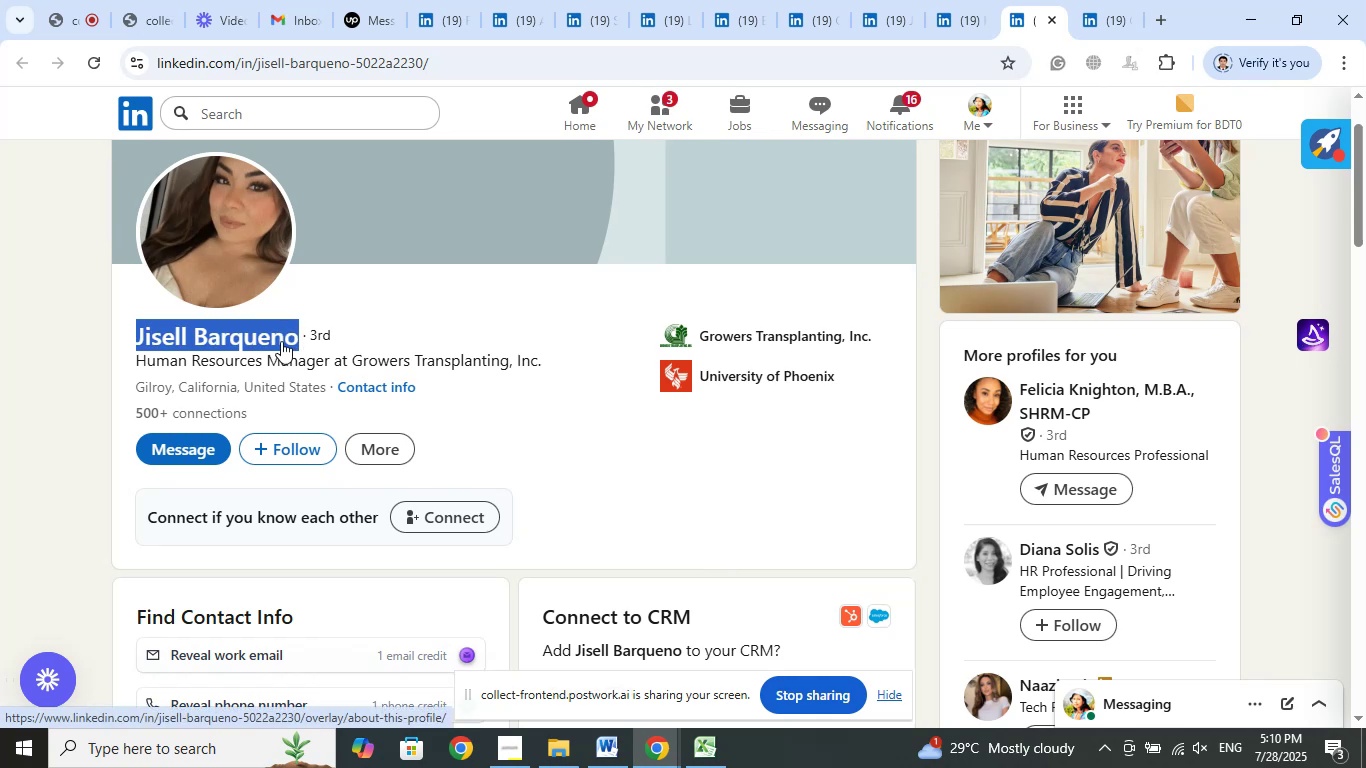 
right_click([281, 341])
 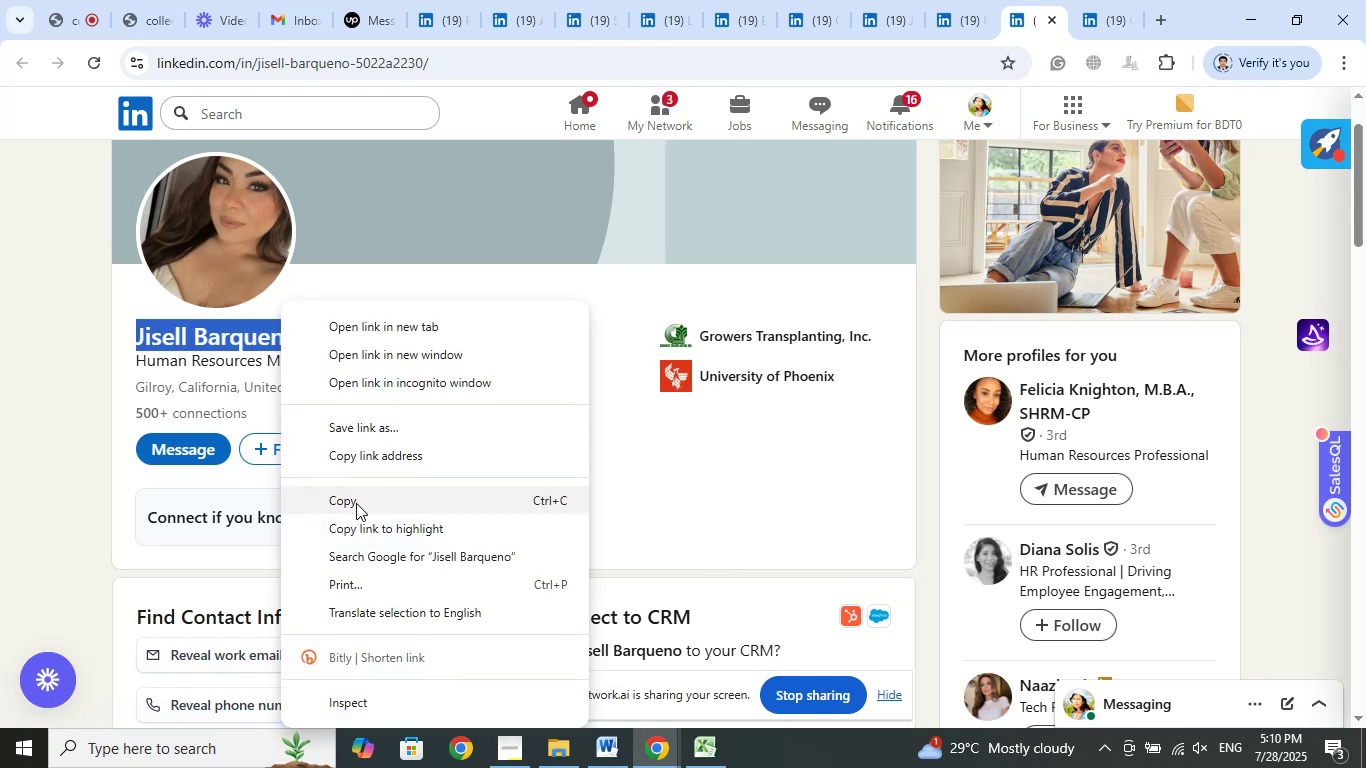 
left_click([356, 503])
 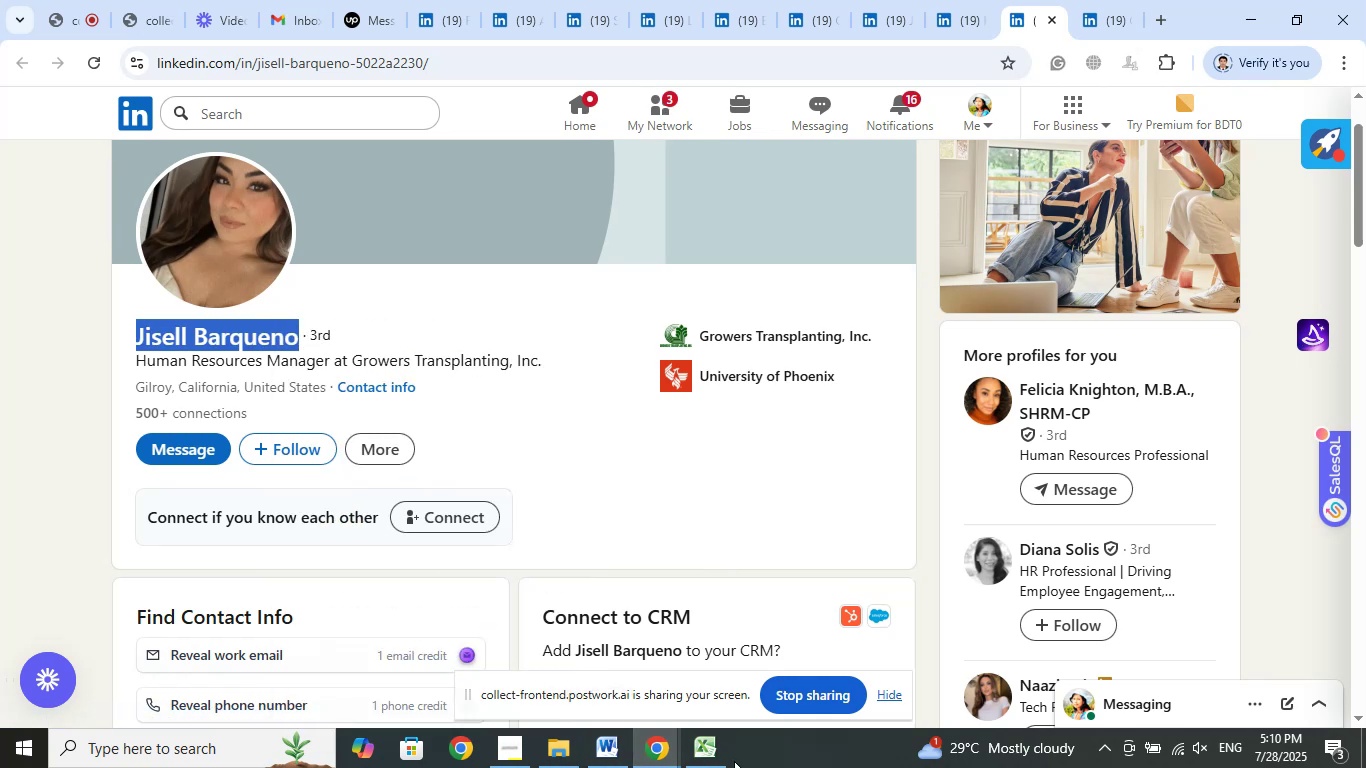 
left_click([712, 755])
 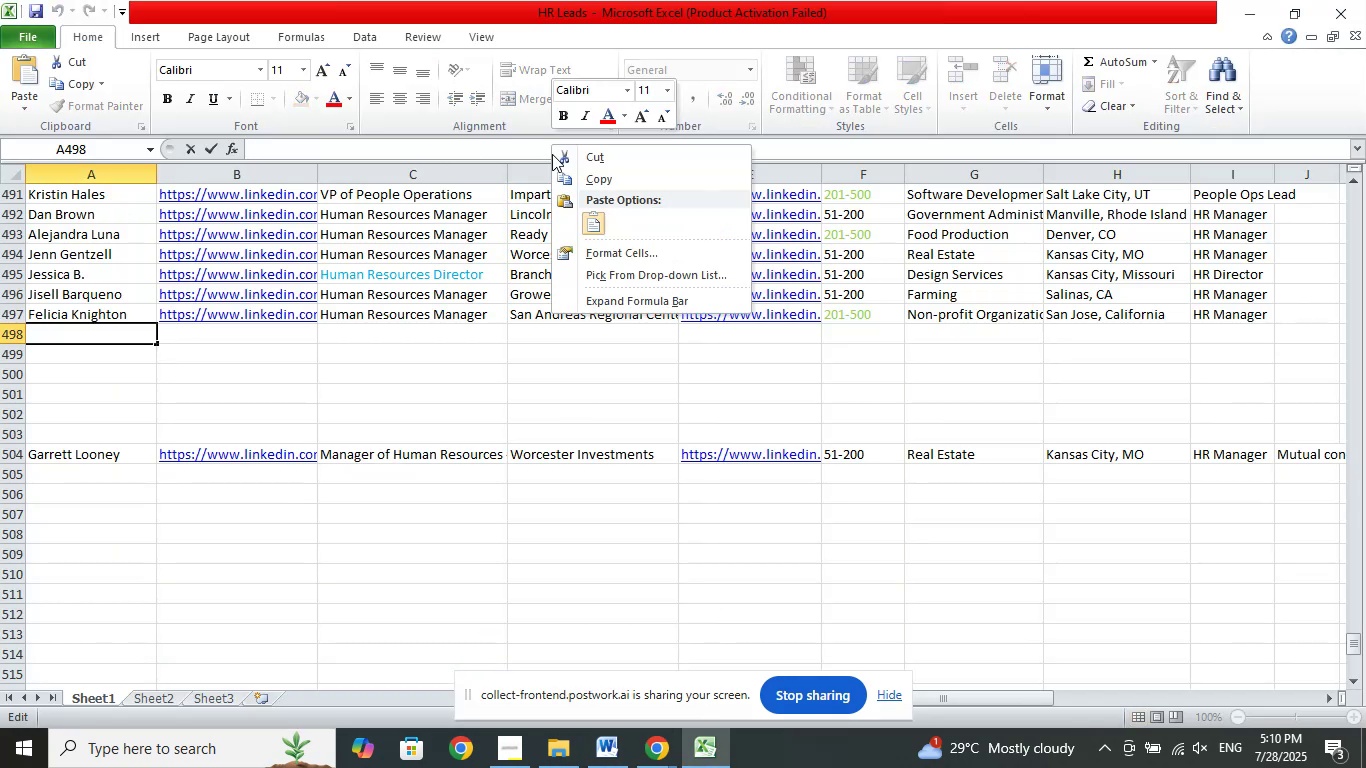 
left_click([590, 218])
 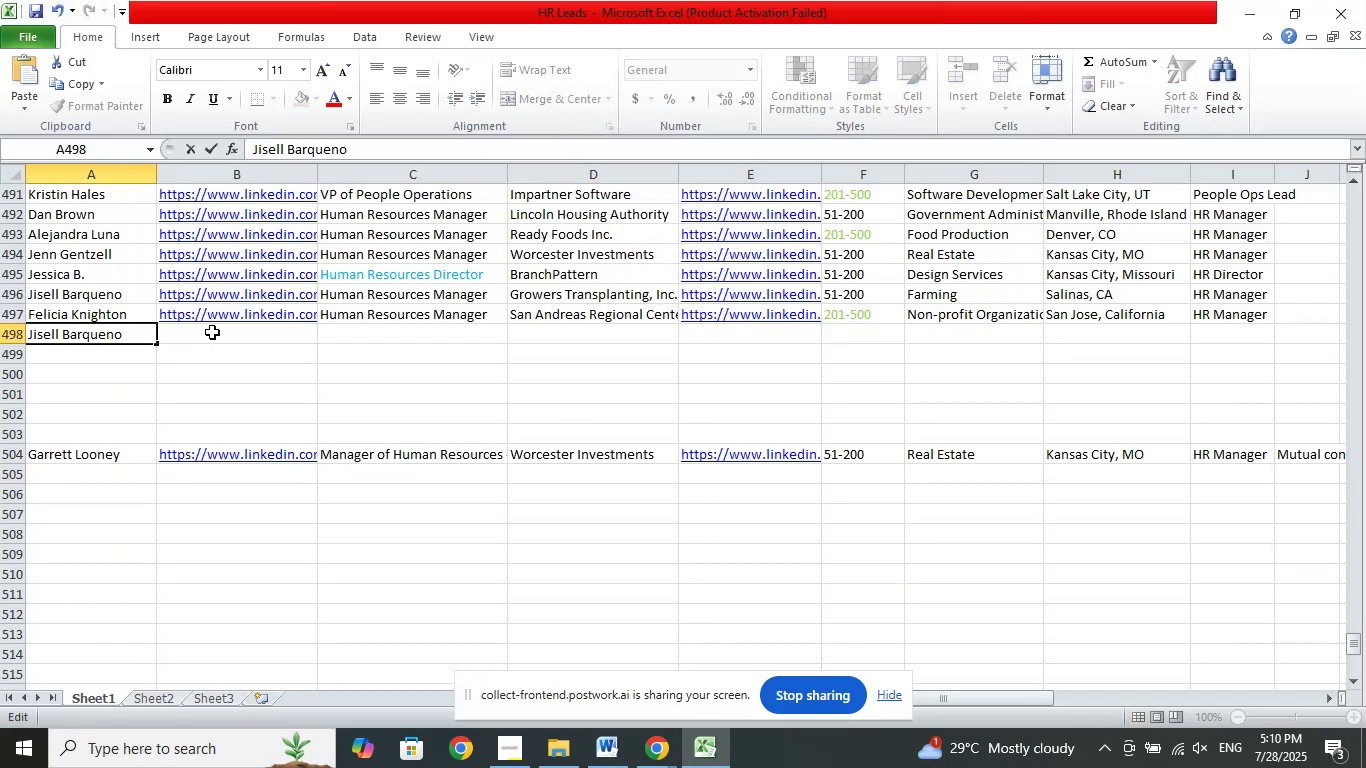 
left_click([212, 332])
 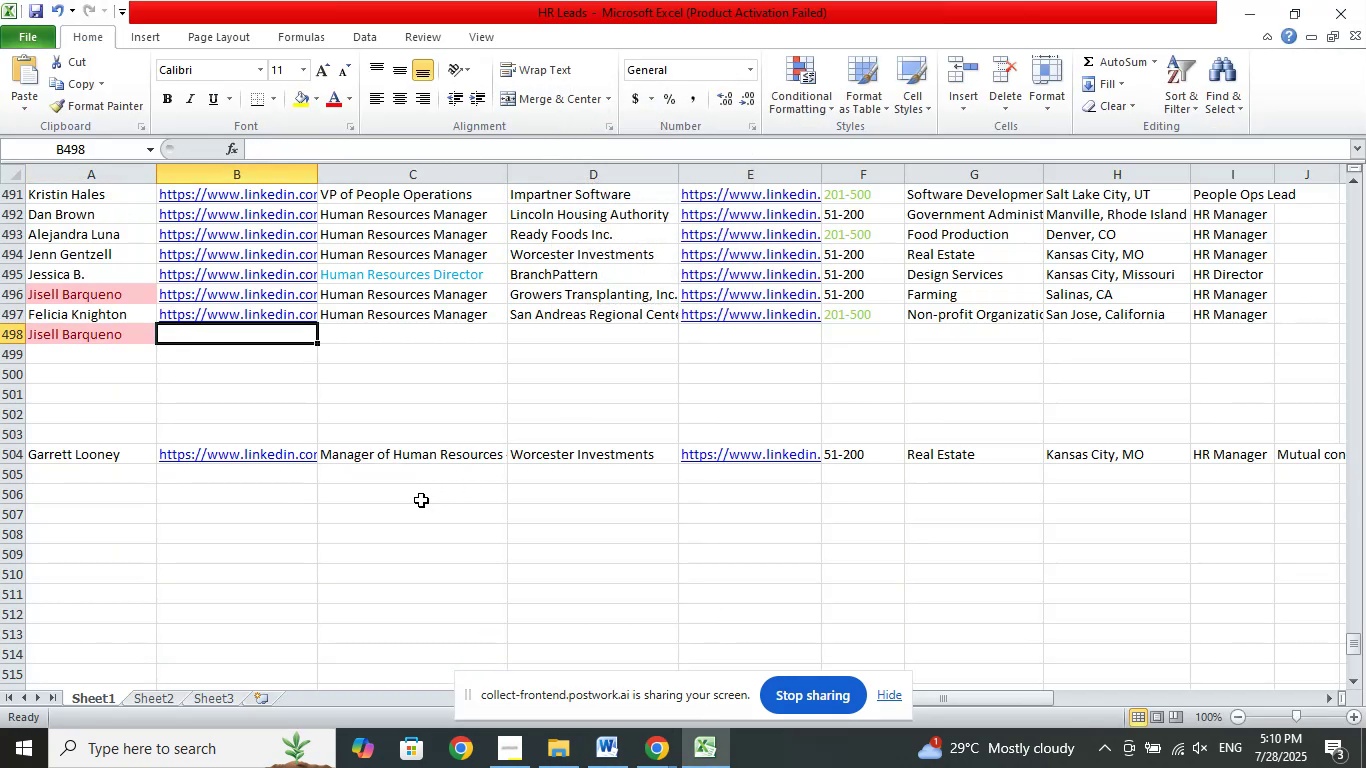 
key(Control+Z)
 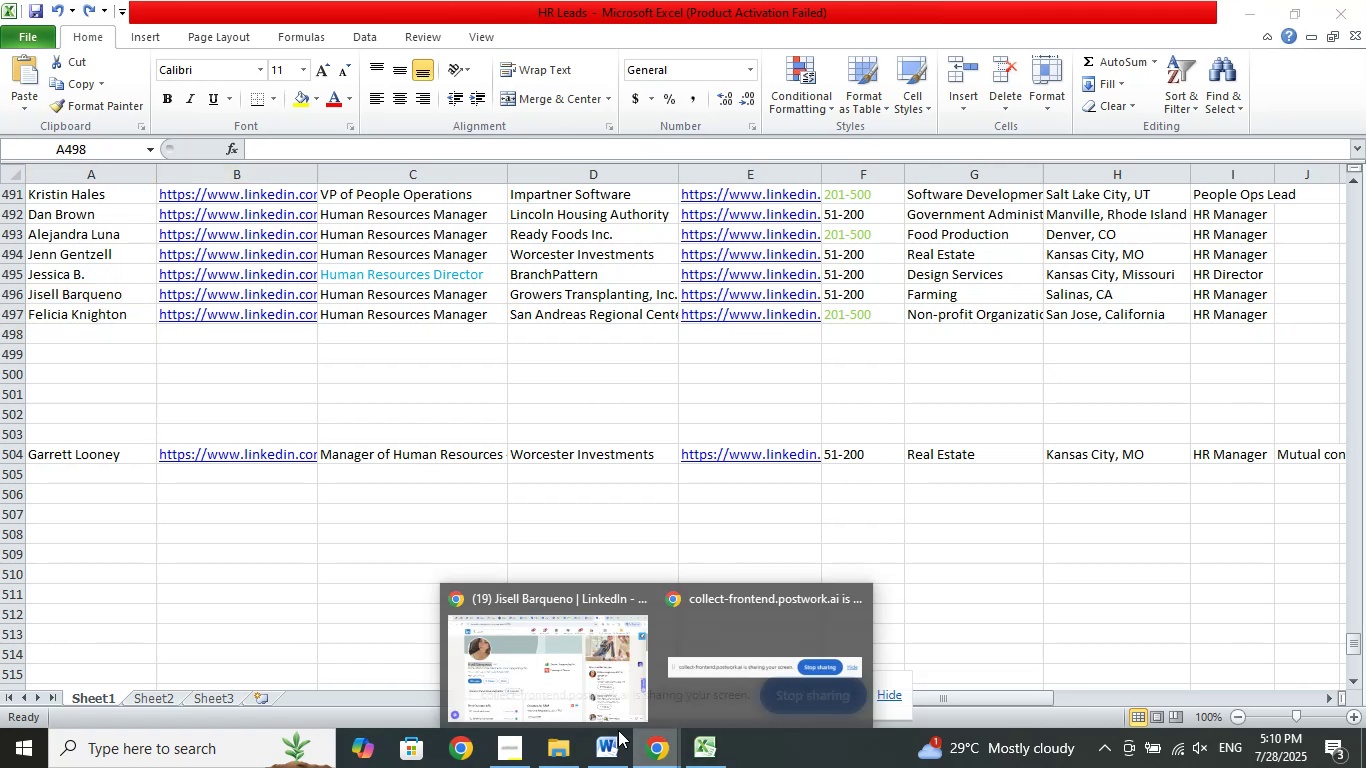 
left_click([586, 691])
 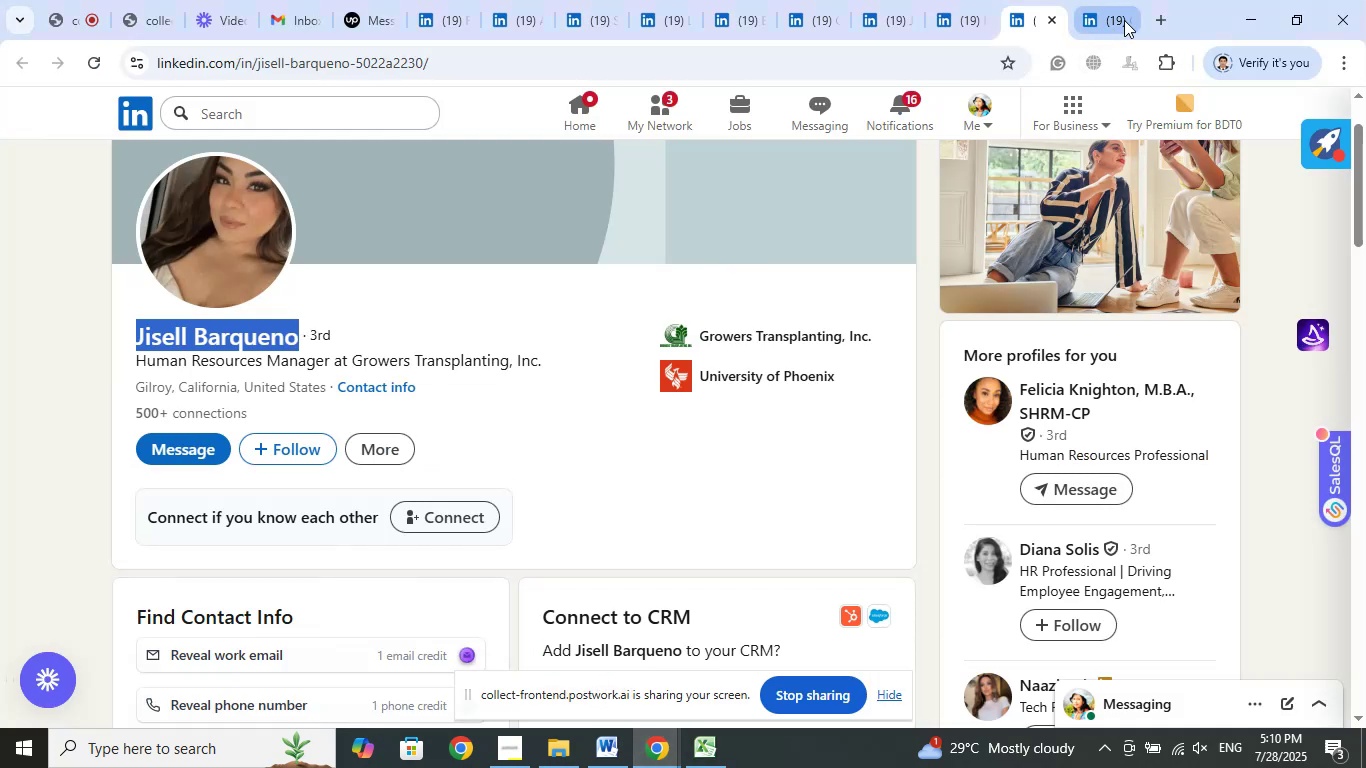 
left_click([1124, 20])
 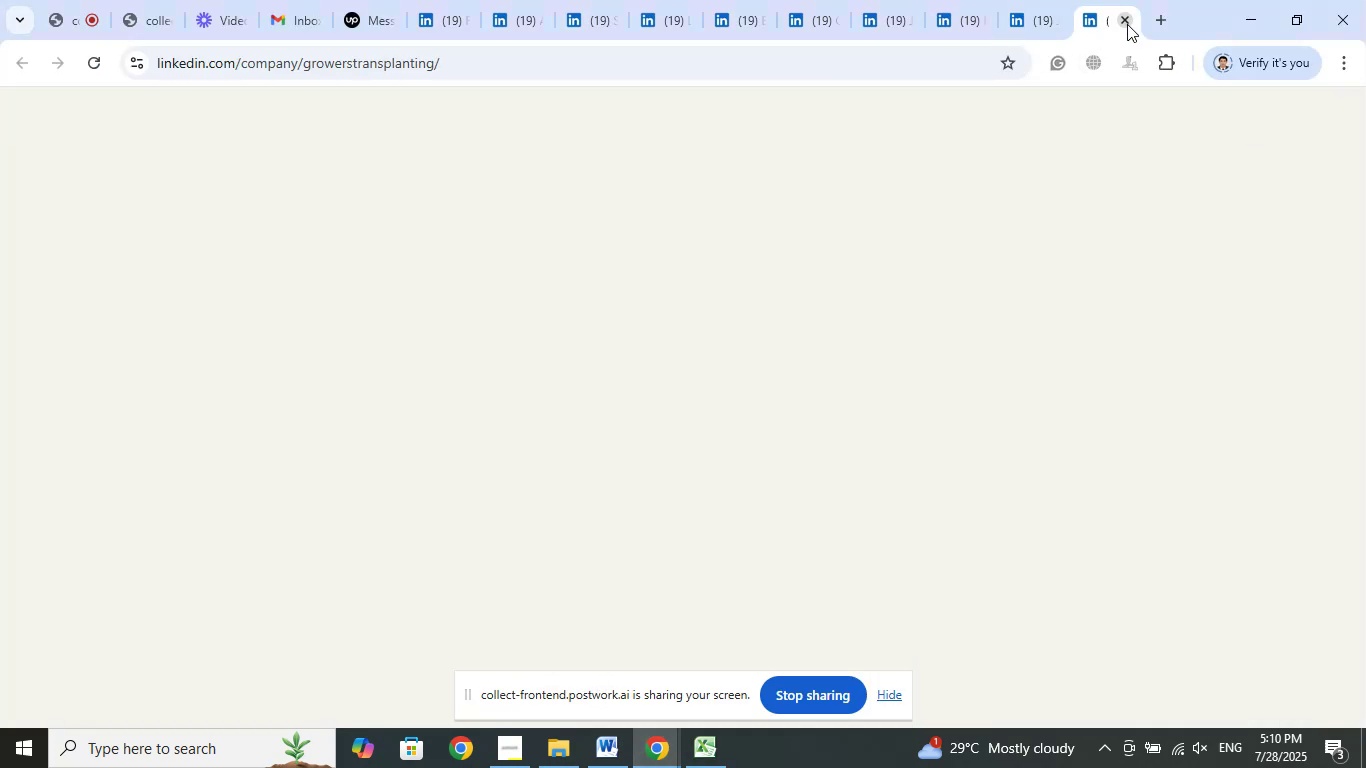 
left_click([1127, 24])
 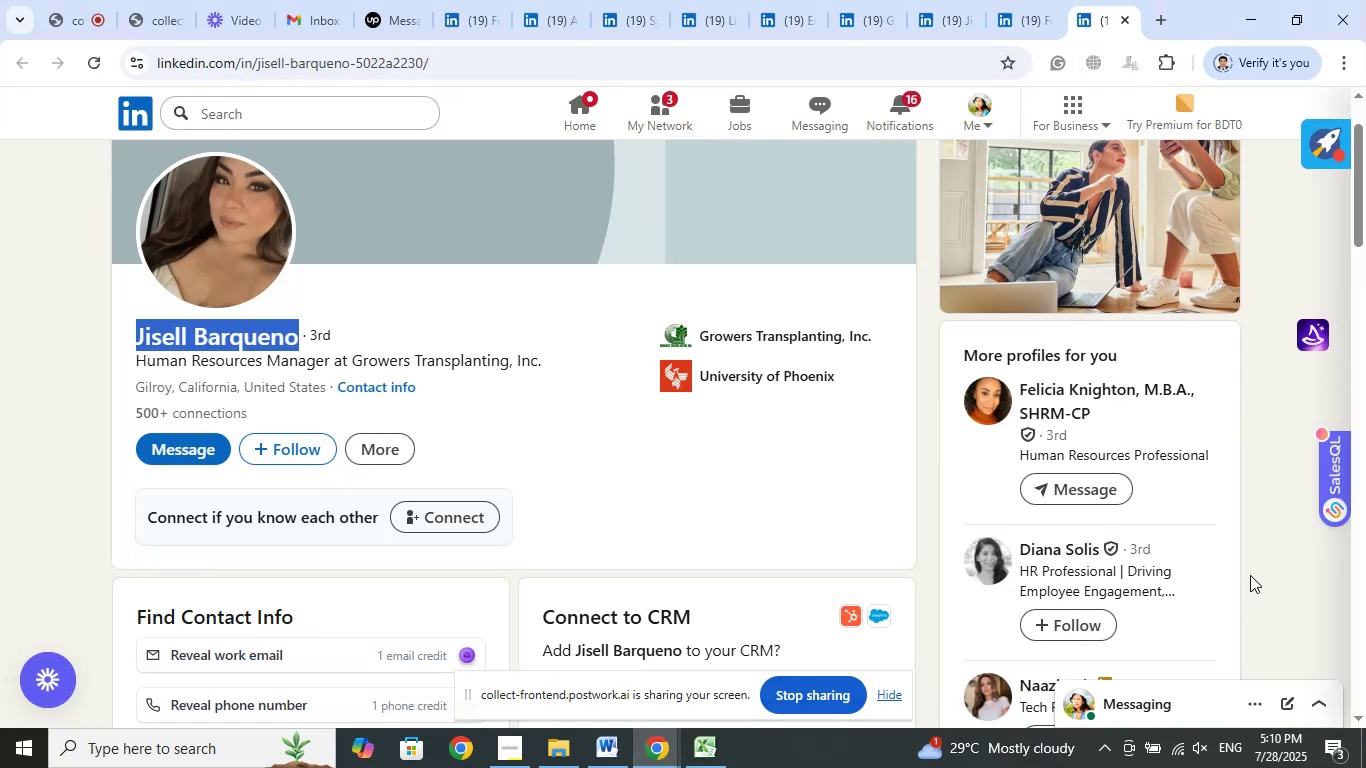 
scroll: coordinate [1248, 553], scroll_direction: down, amount: 5.0
 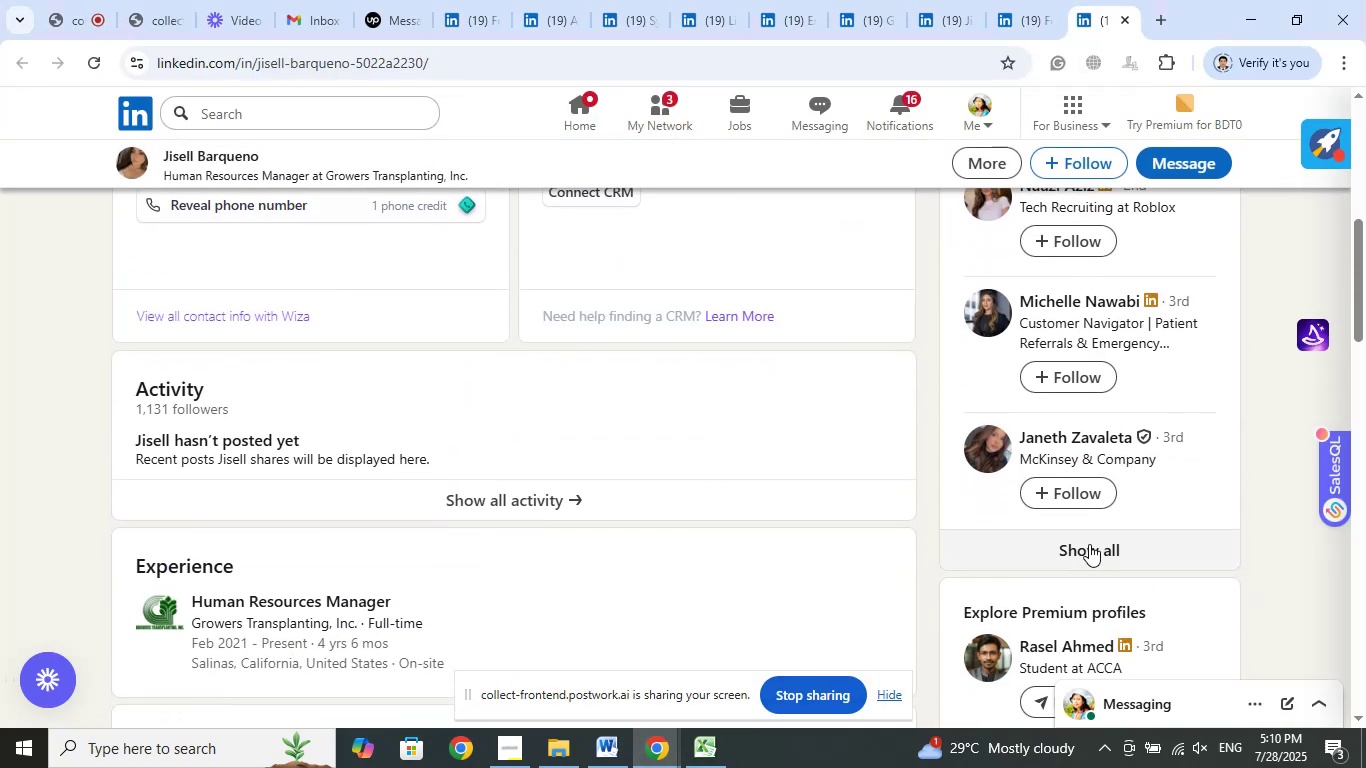 
left_click([1089, 544])
 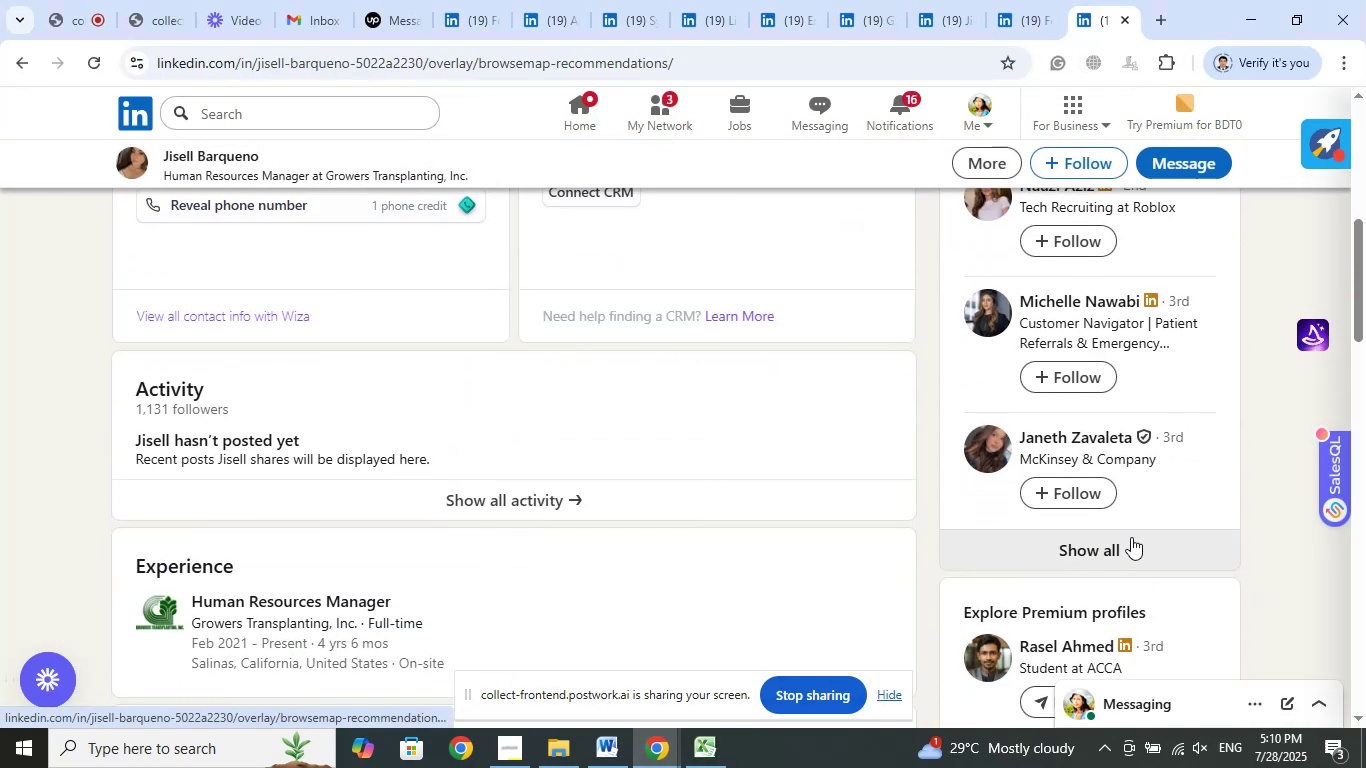 
mouse_move([1103, 535])
 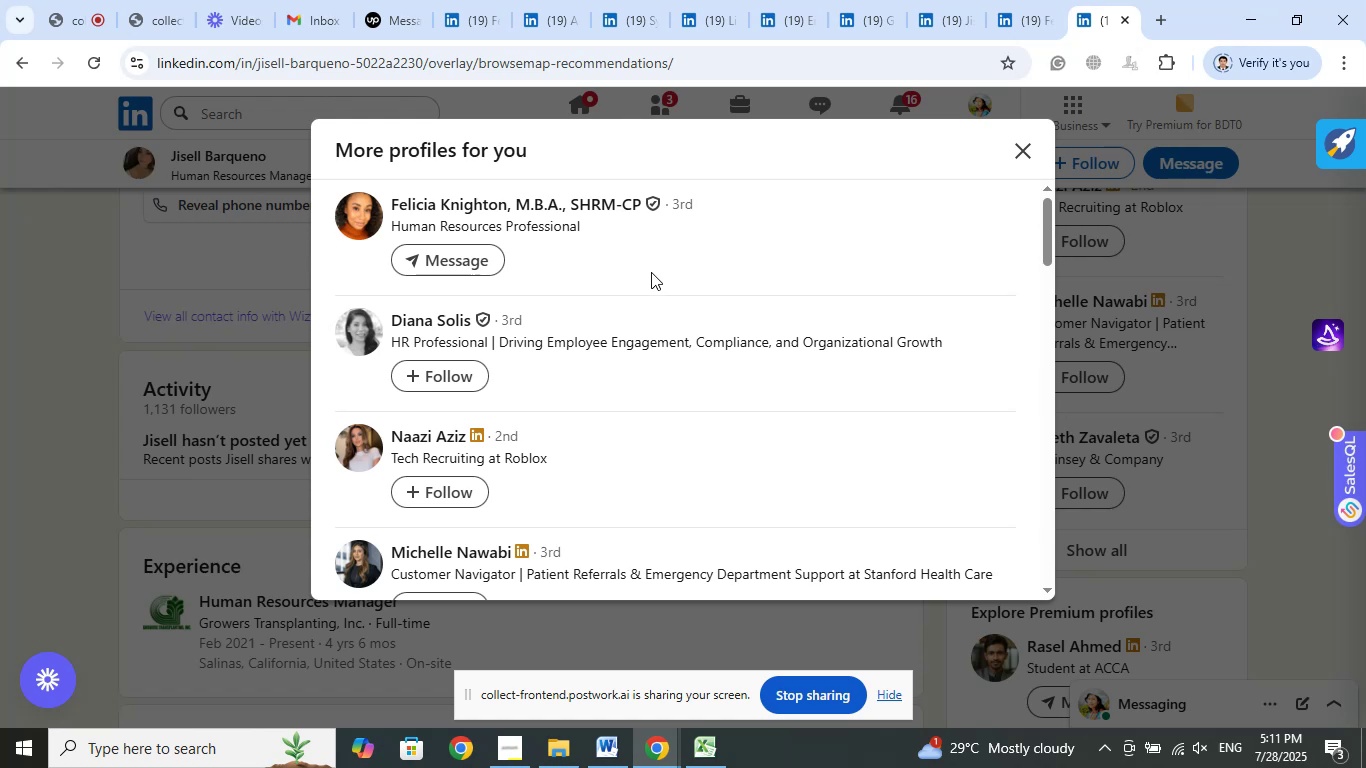 
wait(20.24)
 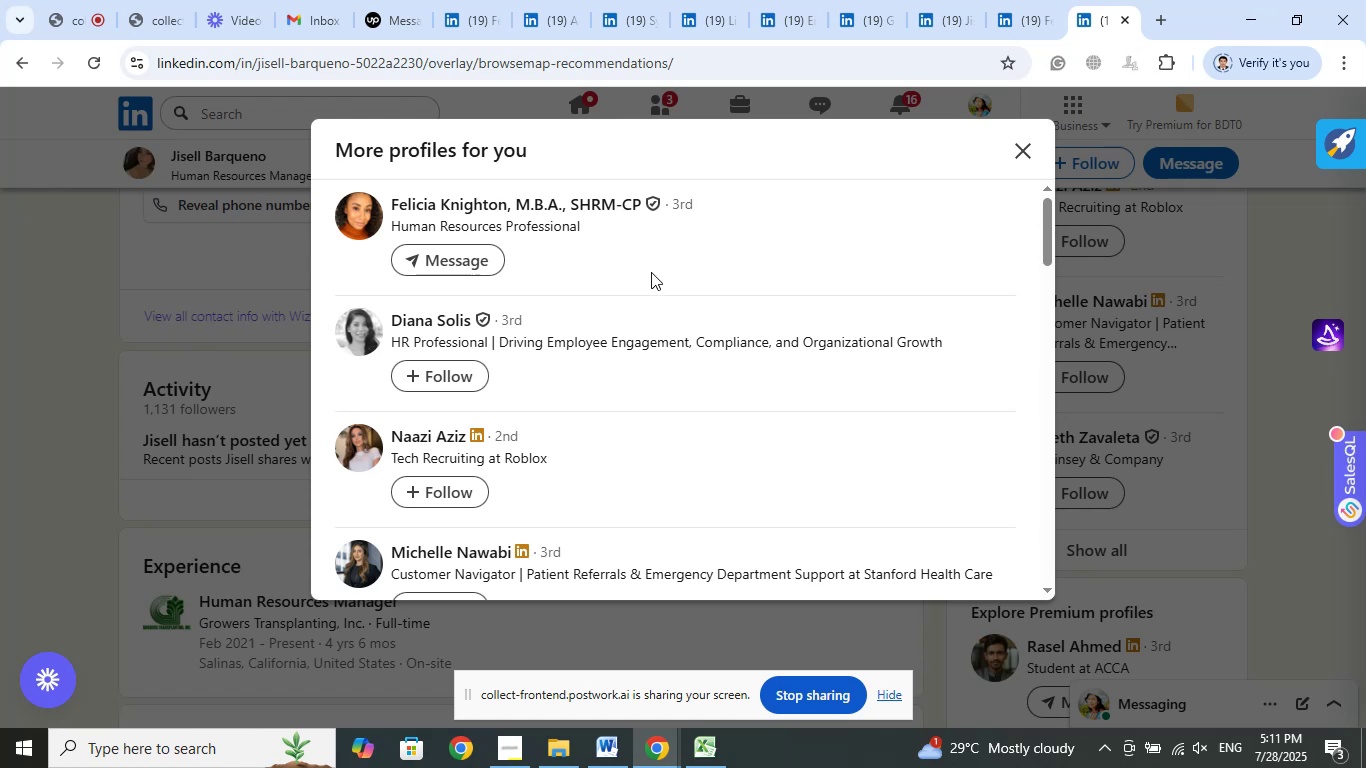 
scroll: coordinate [749, 416], scroll_direction: down, amount: 7.0
 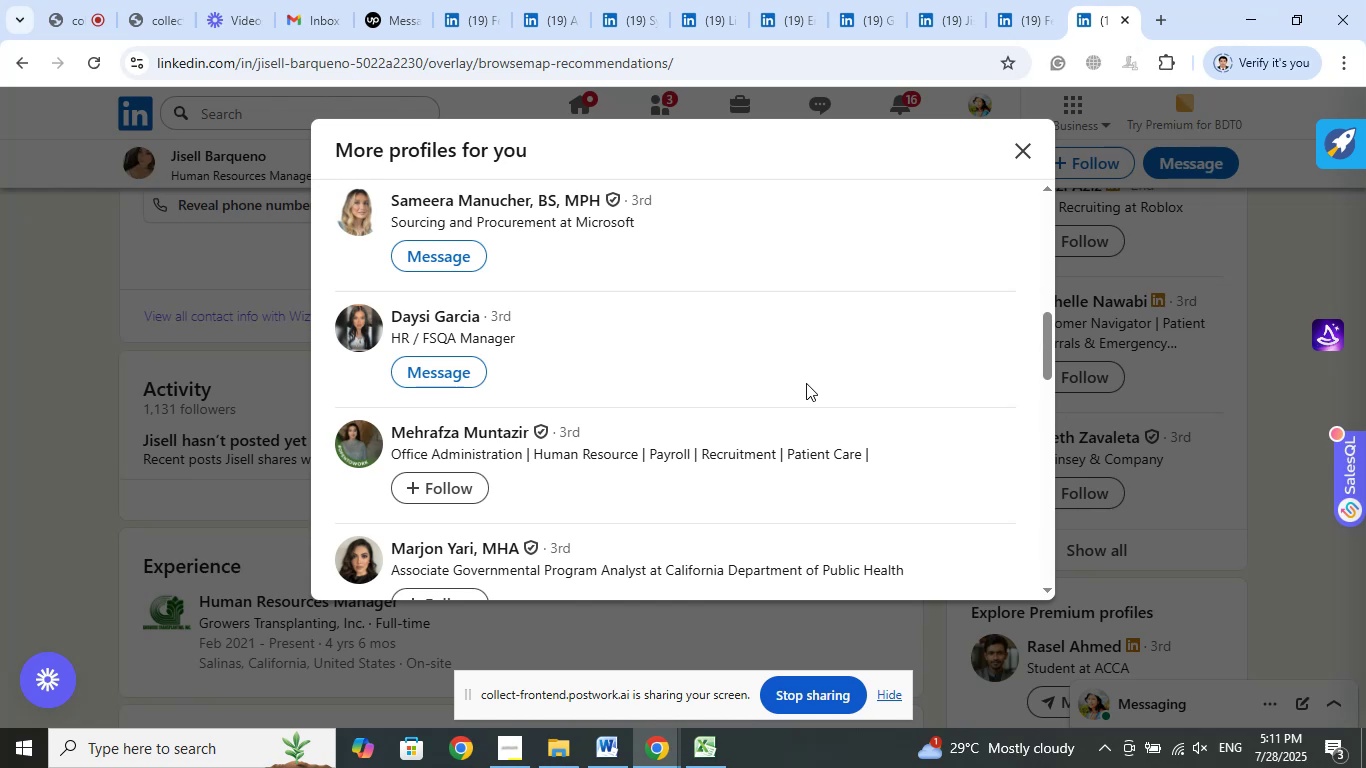 
right_click([457, 314])
 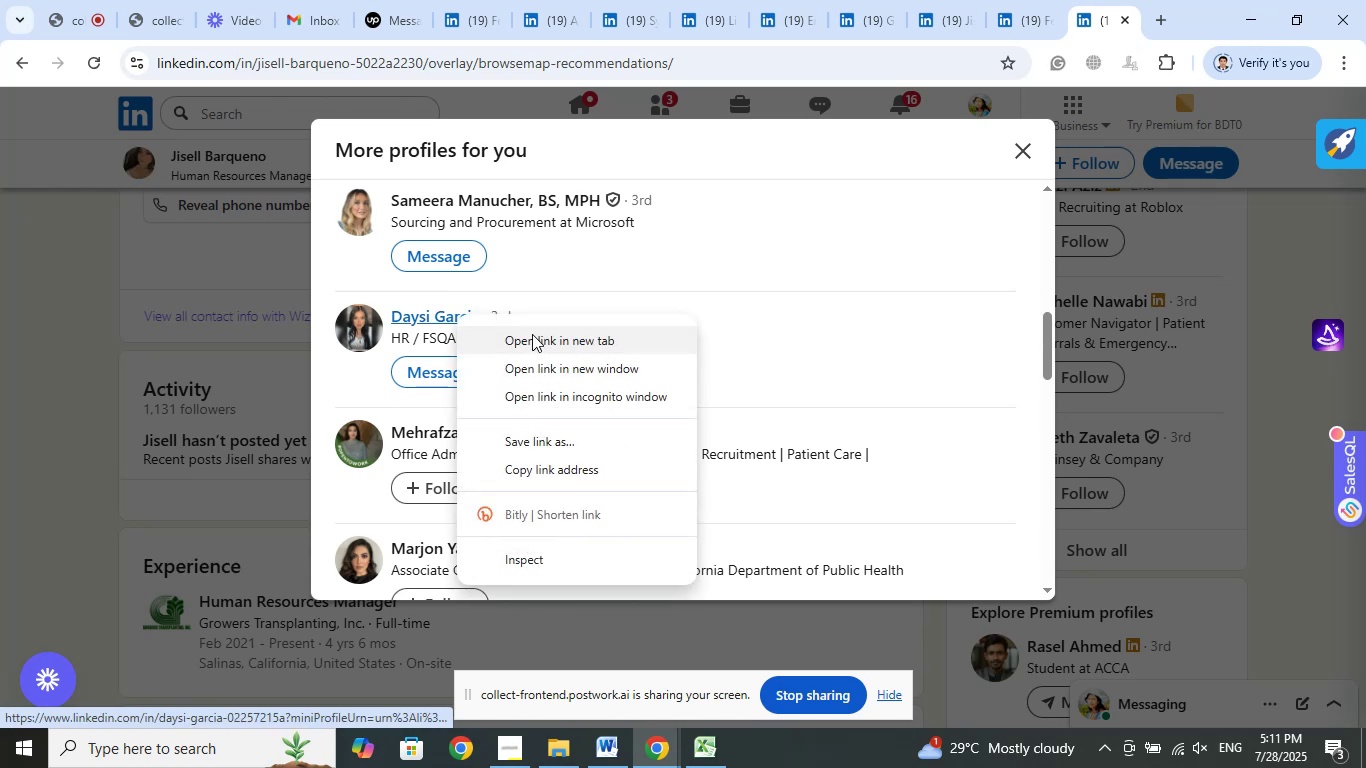 
left_click([532, 334])
 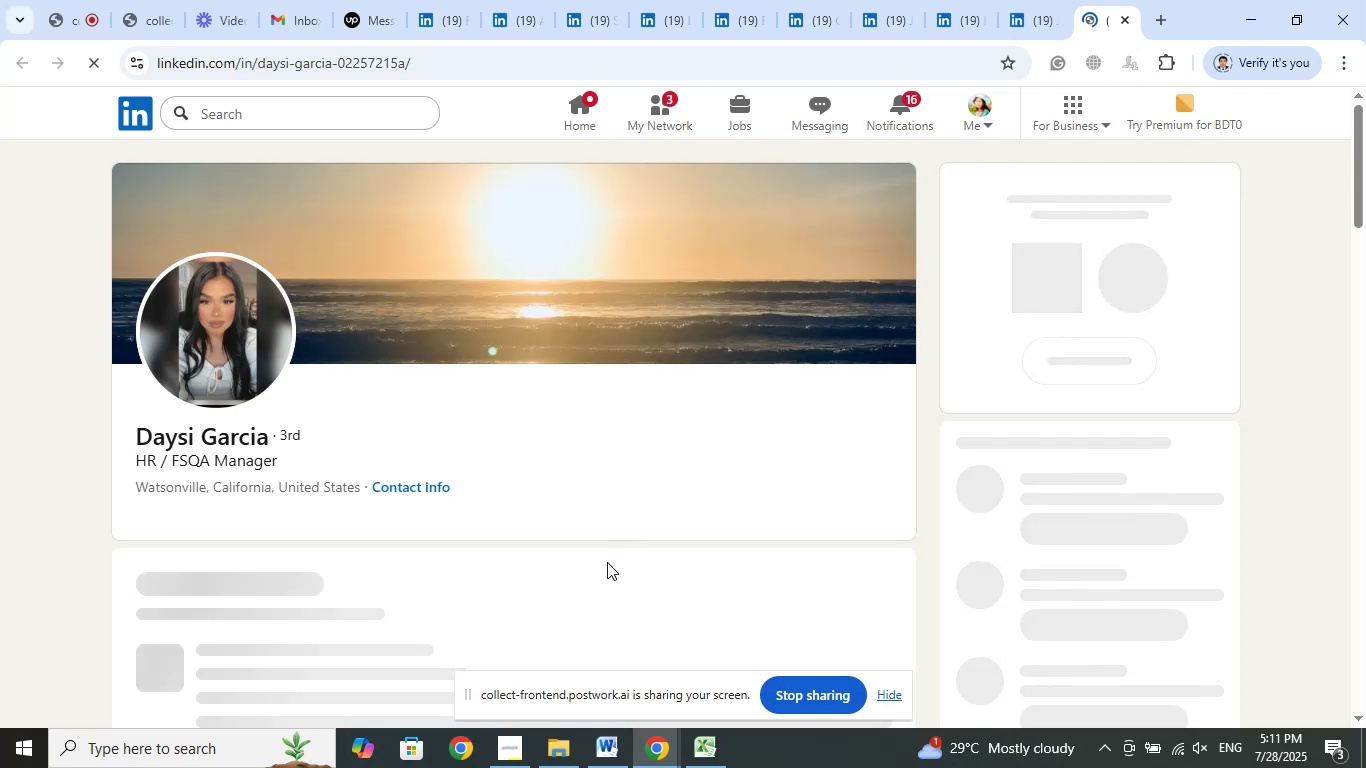 
wait(15.12)
 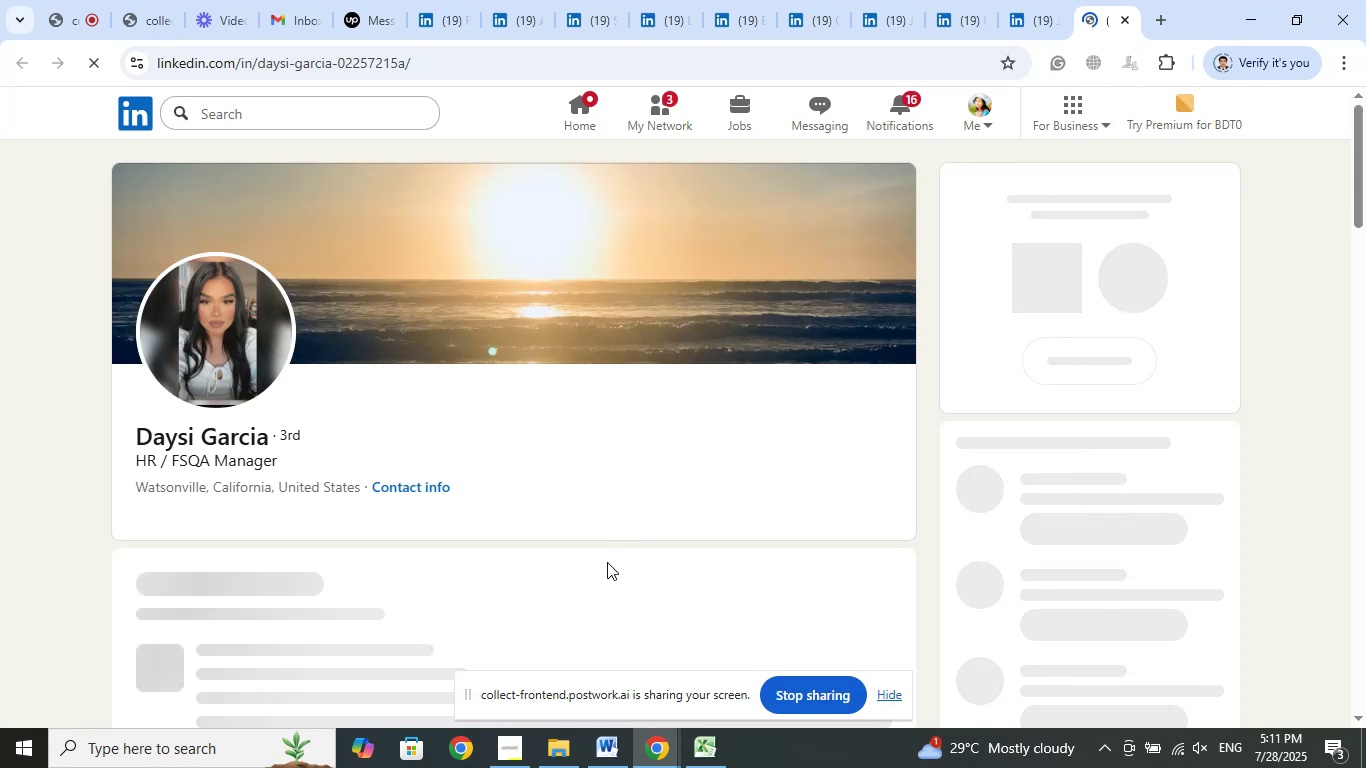 
left_click([748, 439])
 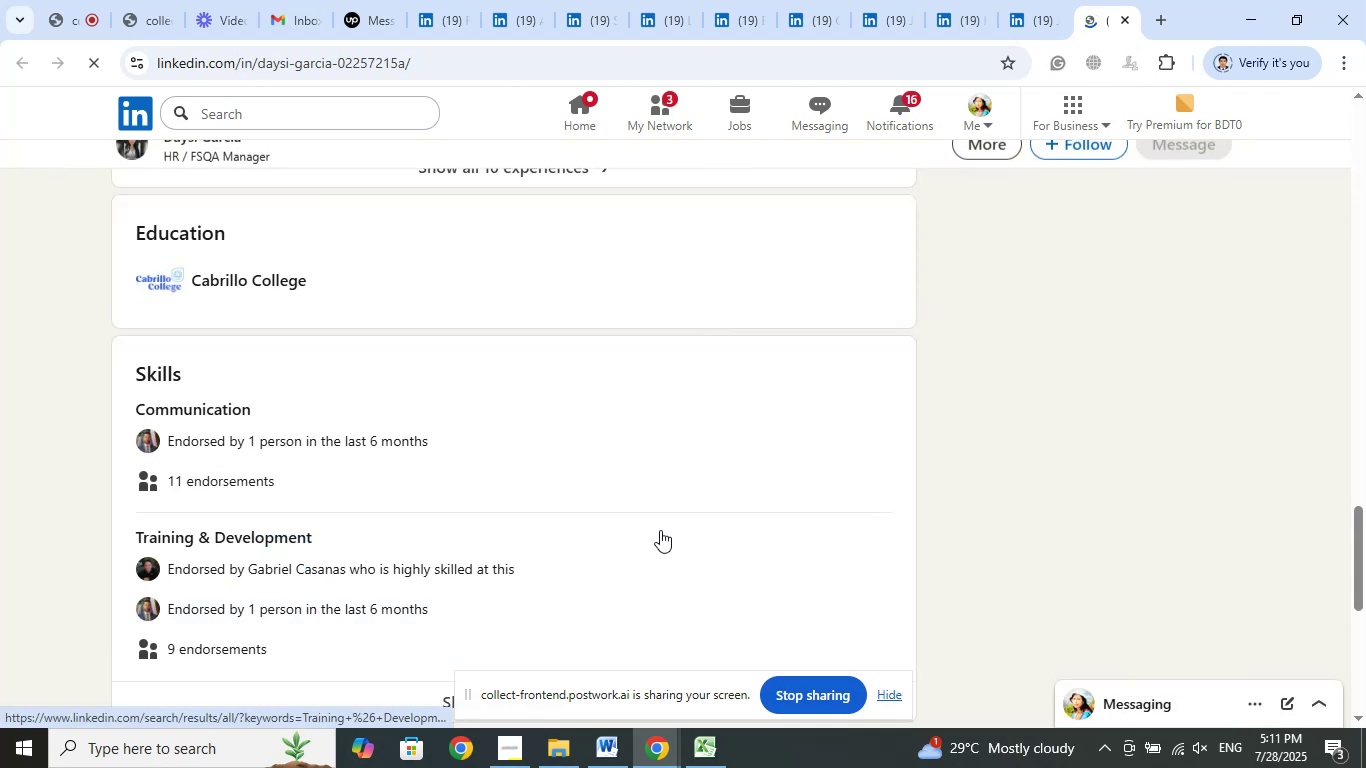 
scroll: coordinate [660, 530], scroll_direction: up, amount: 9.0
 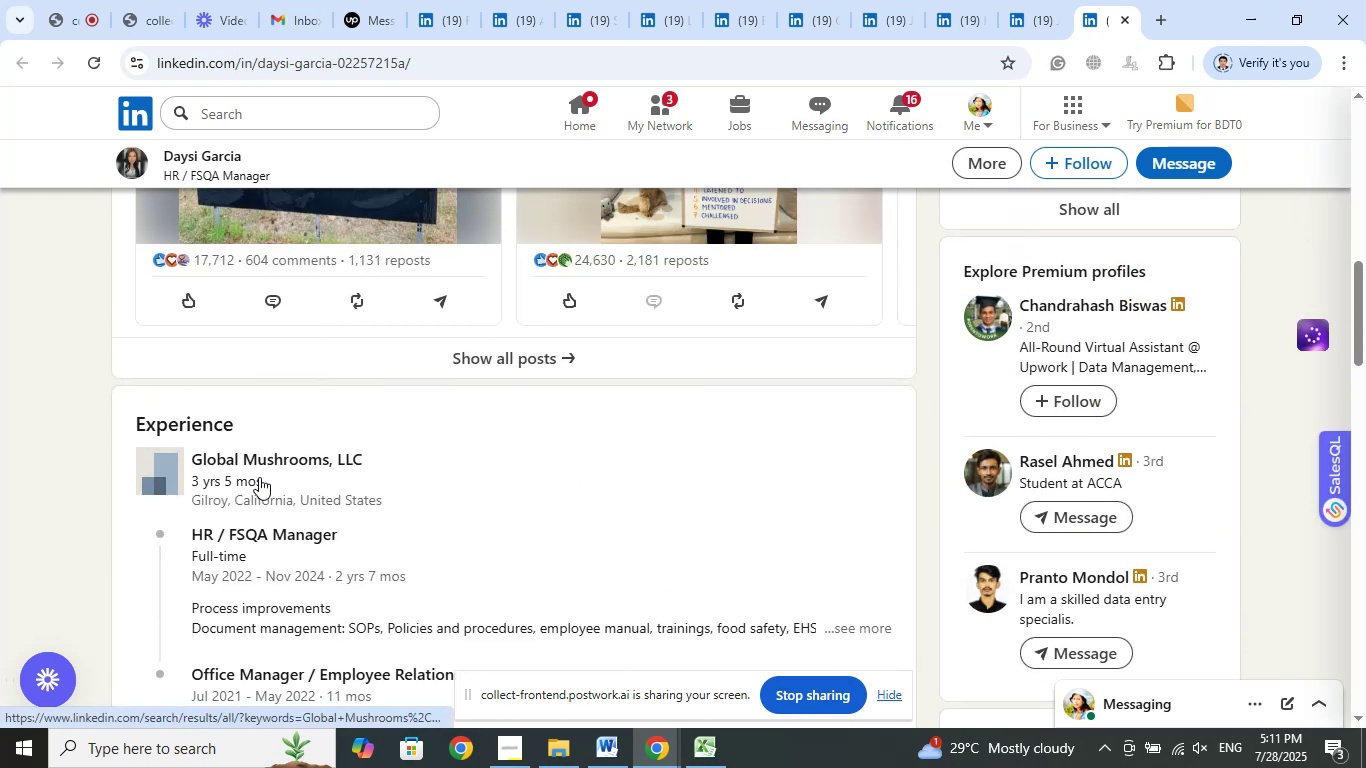 
right_click([264, 462])
 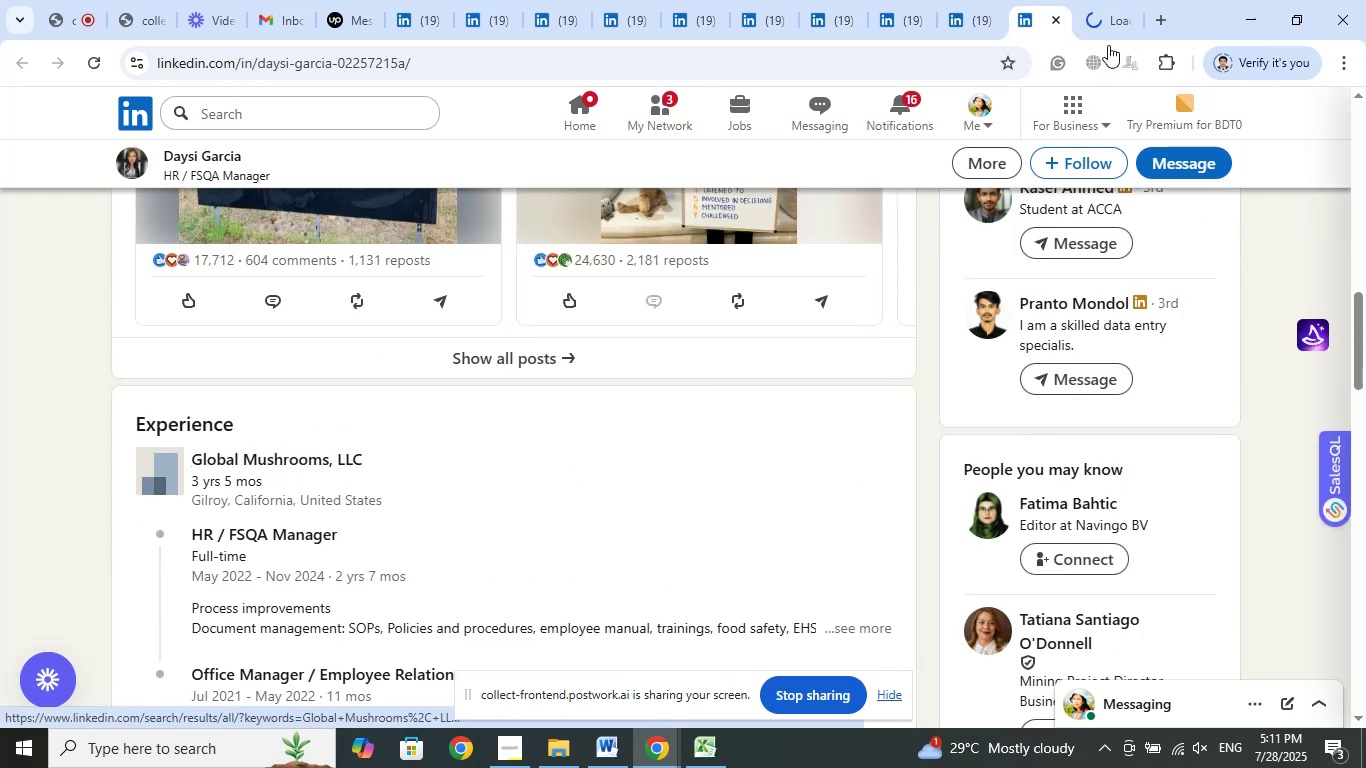 
left_click([1109, 30])
 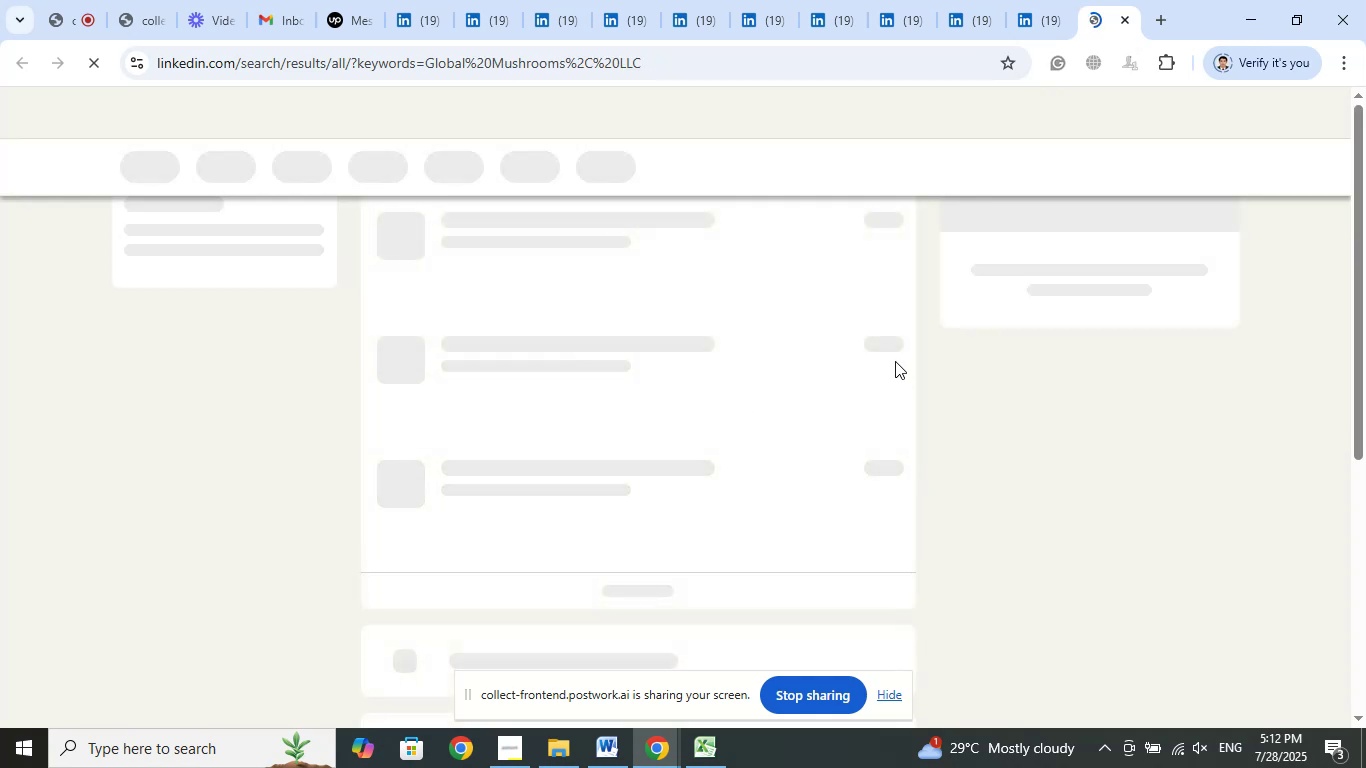 
wait(12.95)
 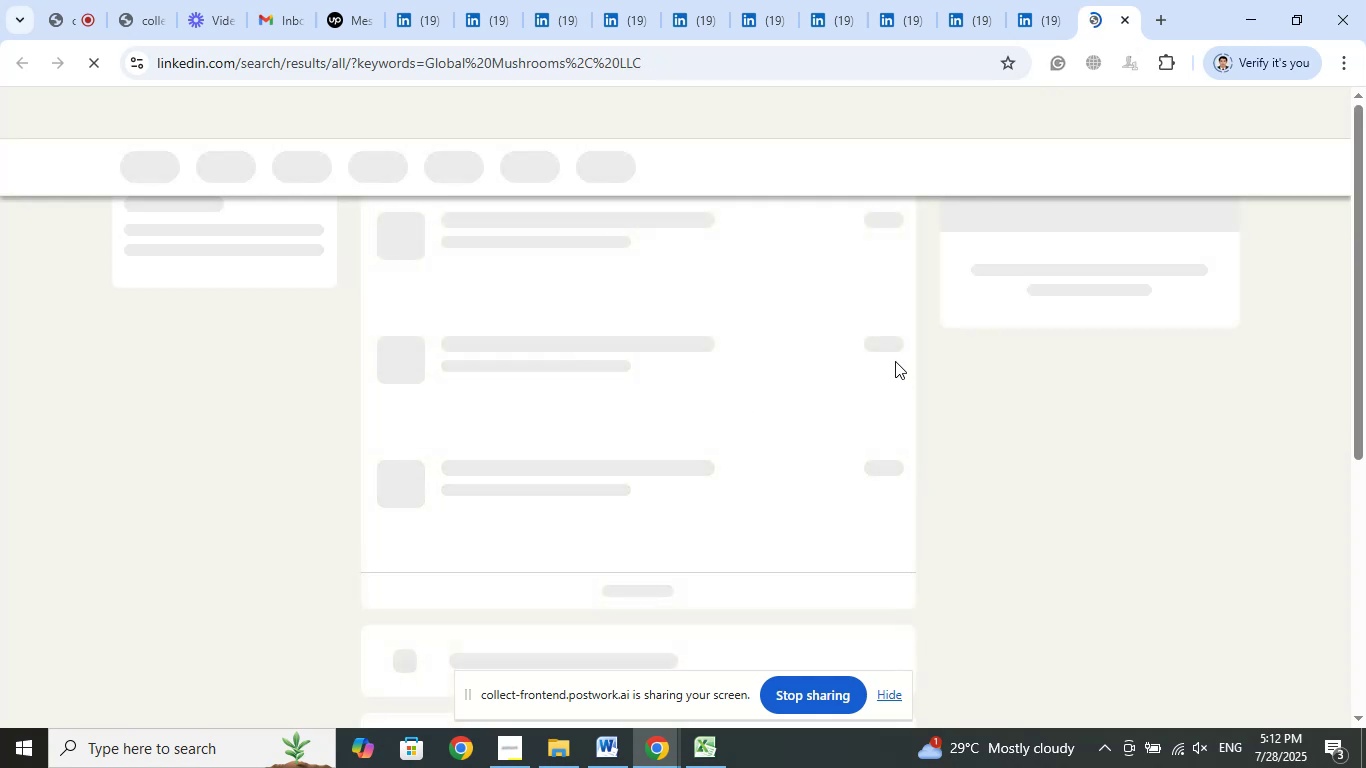 
left_click([1032, 19])
 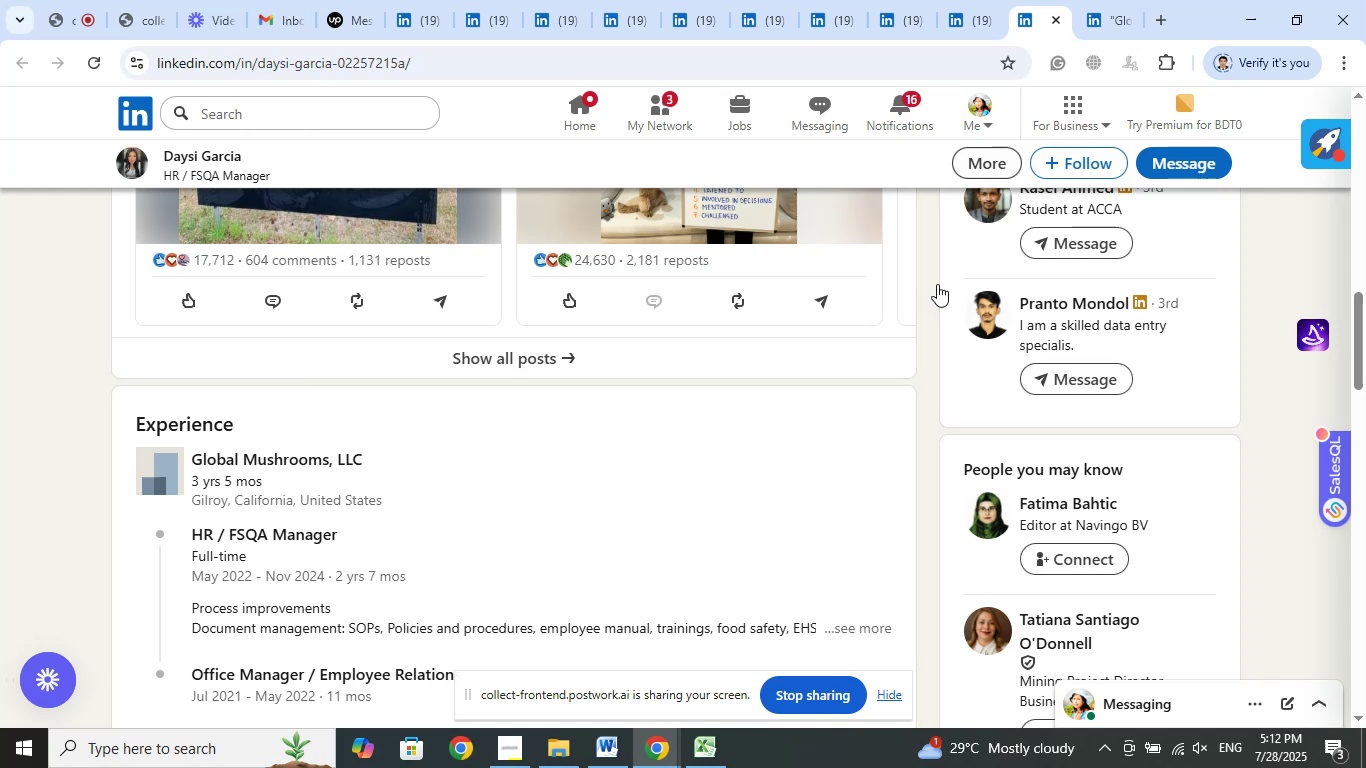 
scroll: coordinate [774, 415], scroll_direction: up, amount: 15.0
 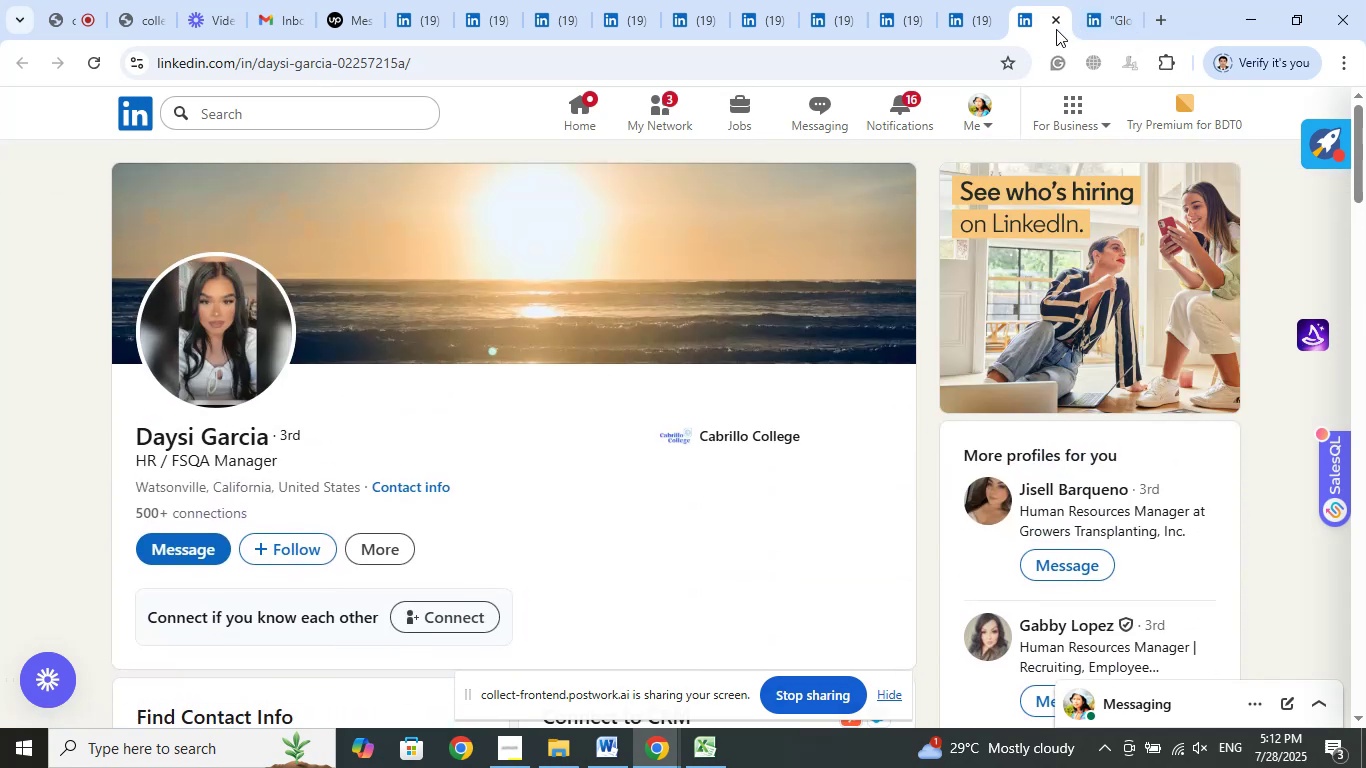 
left_click([1055, 19])
 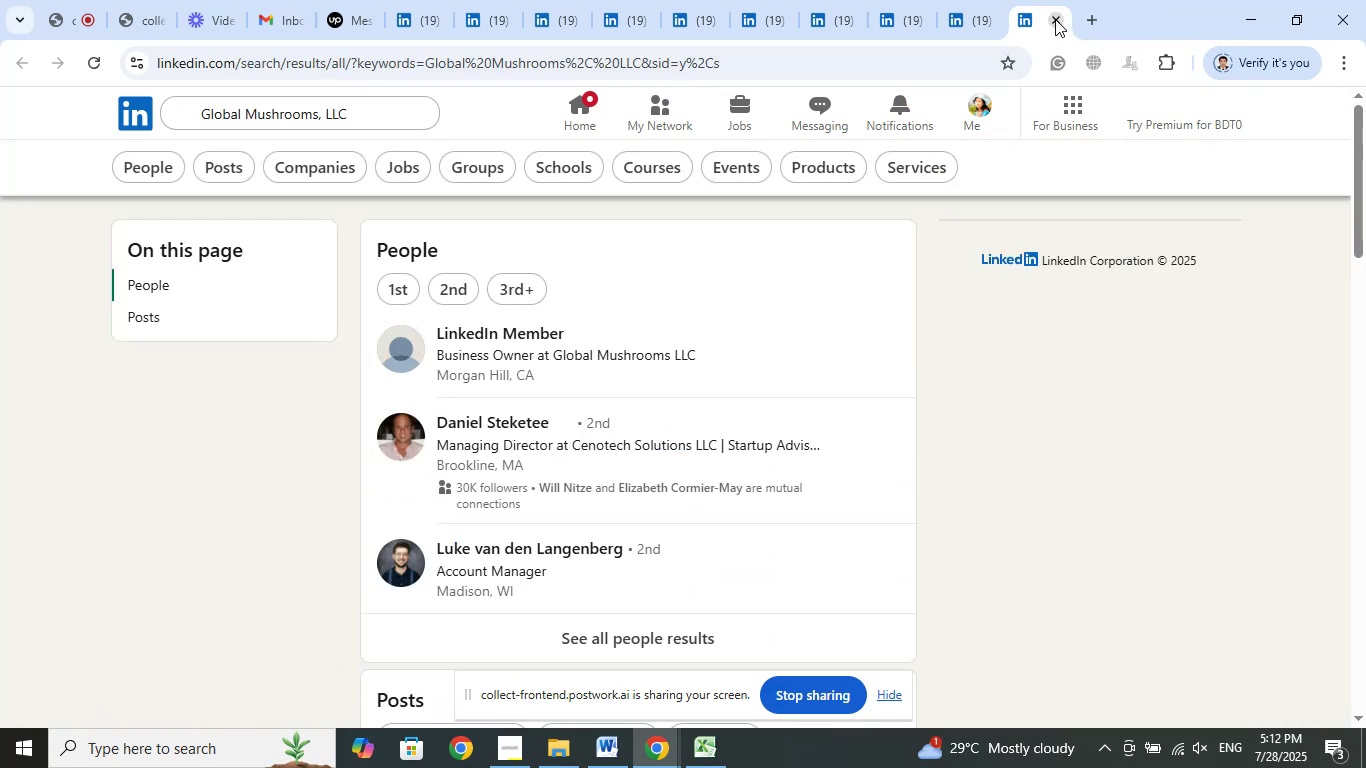 
left_click([1055, 19])
 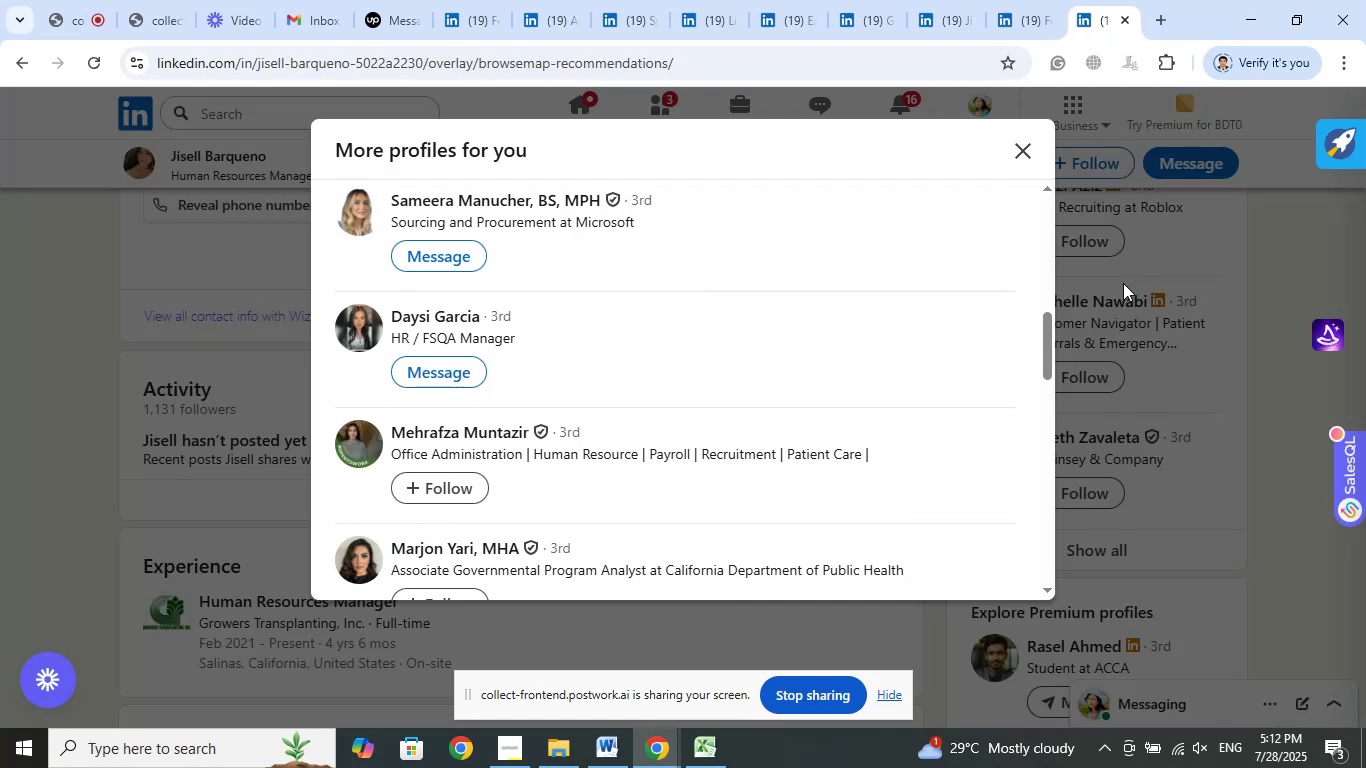 
scroll: coordinate [855, 349], scroll_direction: down, amount: 1.0
 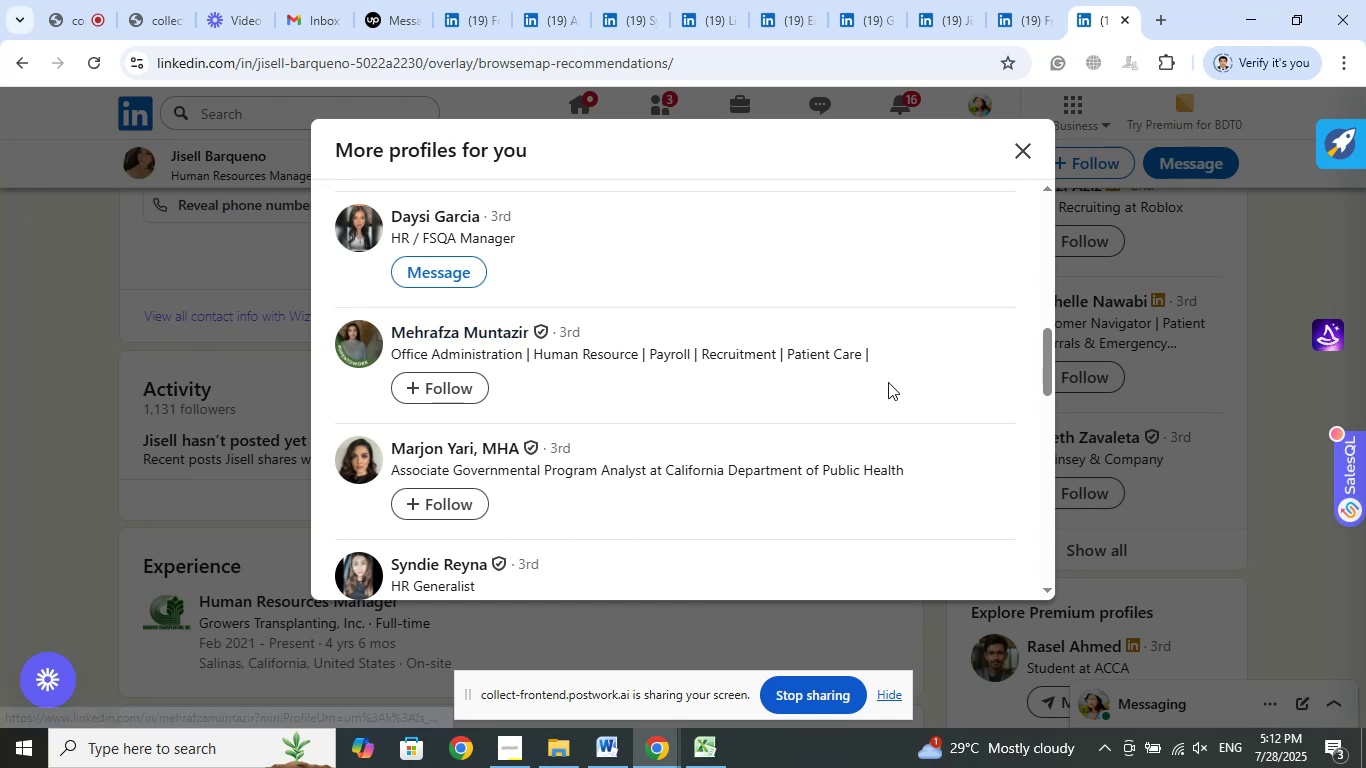 
wait(5.23)
 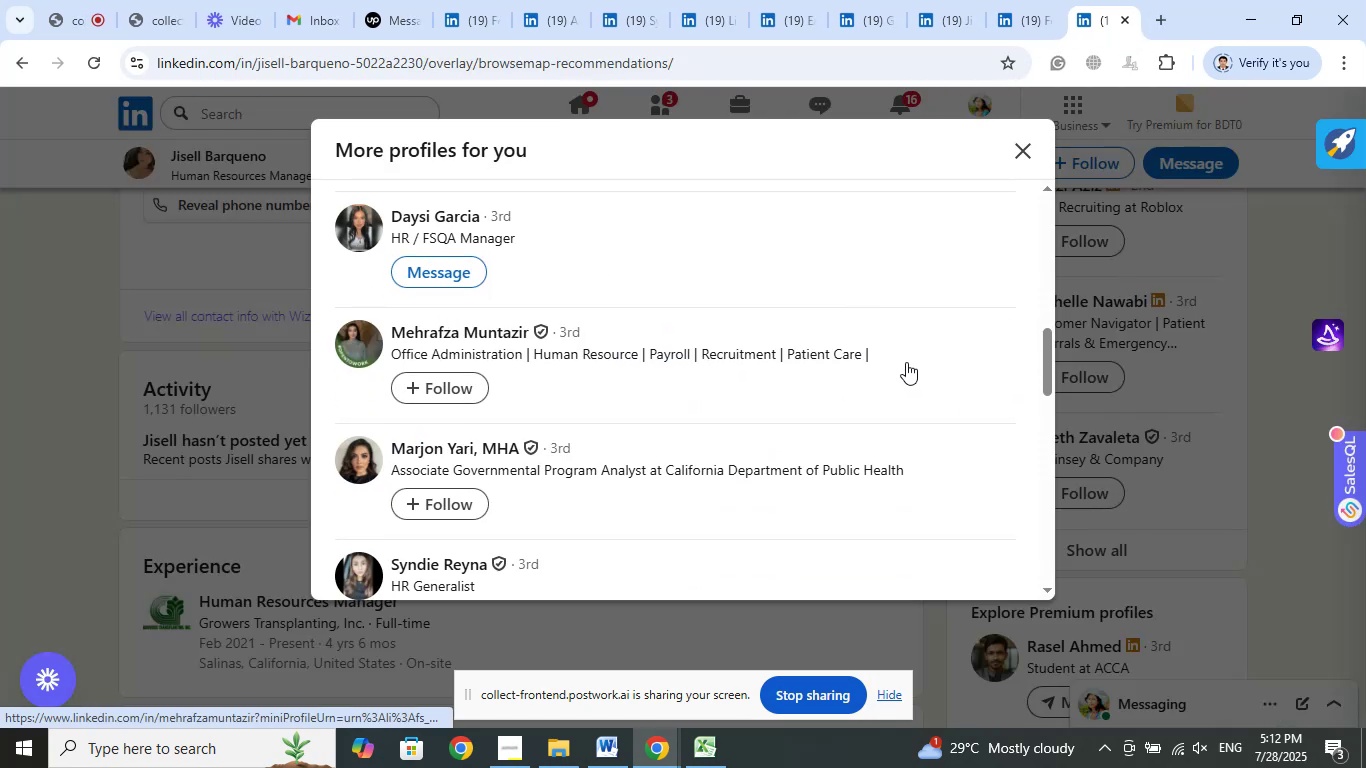 
scroll: coordinate [889, 382], scroll_direction: down, amount: 1.0
 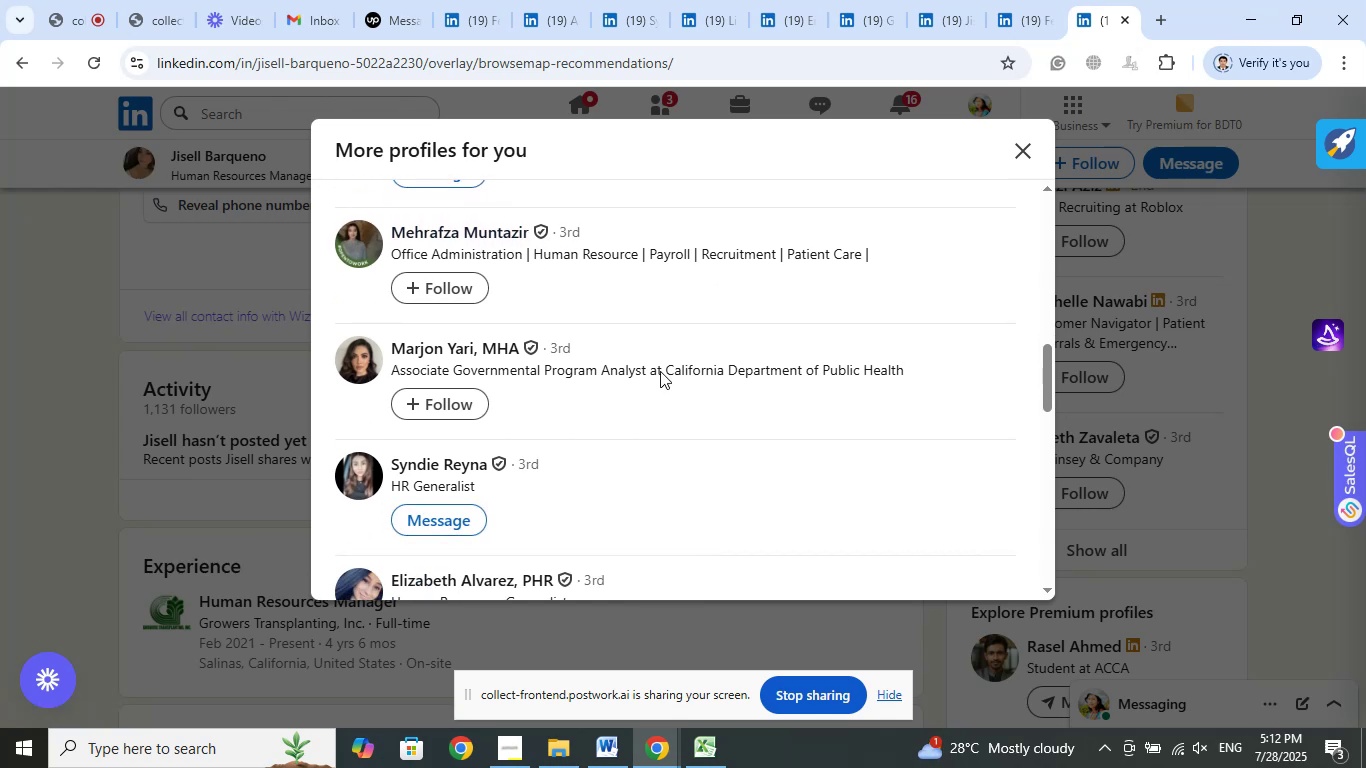 
right_click([456, 234])
 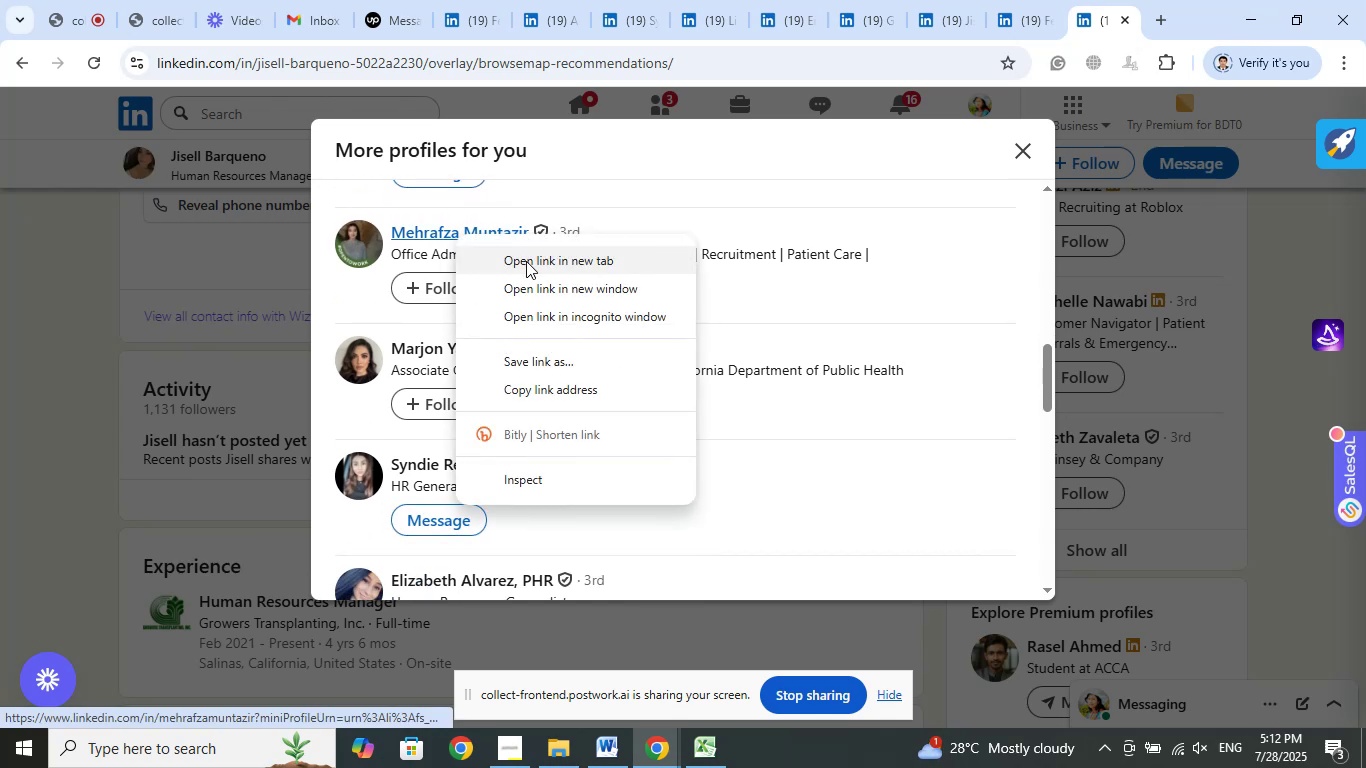 
left_click([526, 261])
 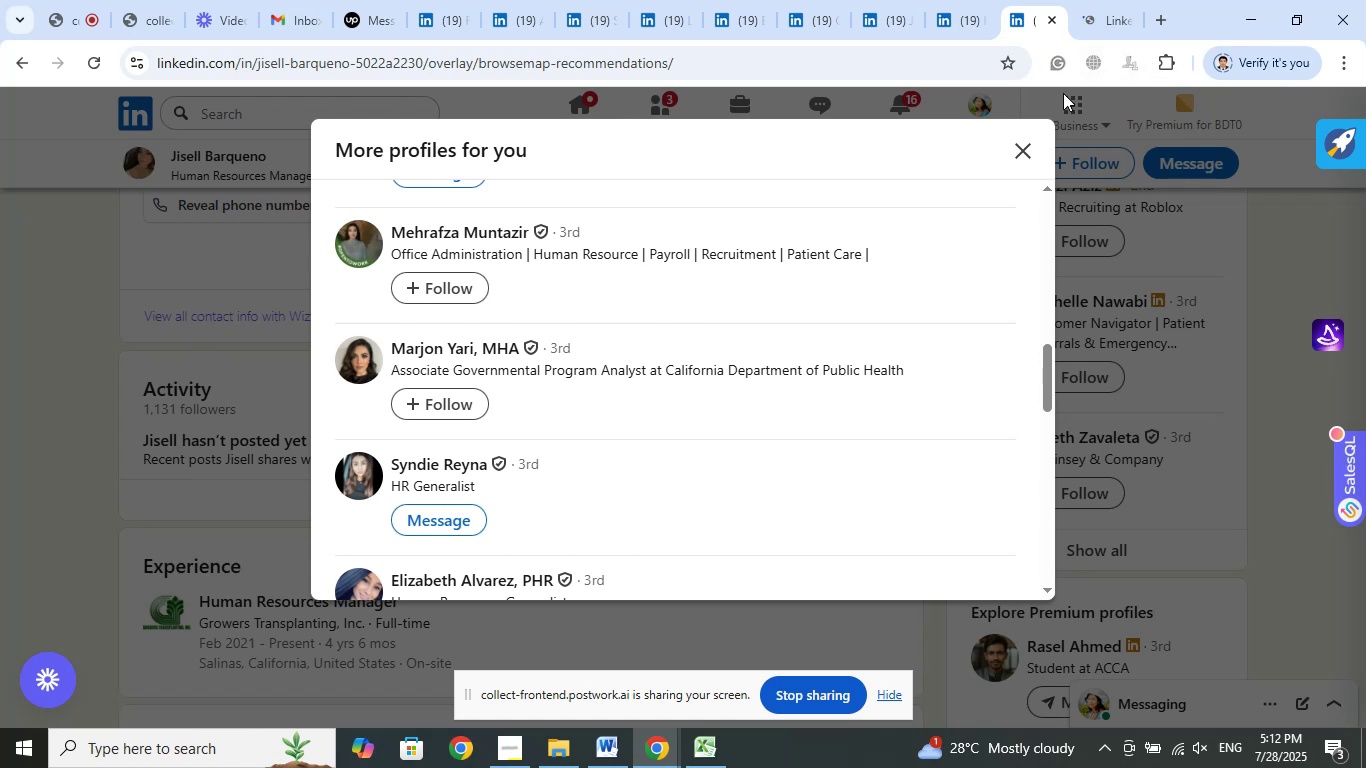 
wait(5.44)
 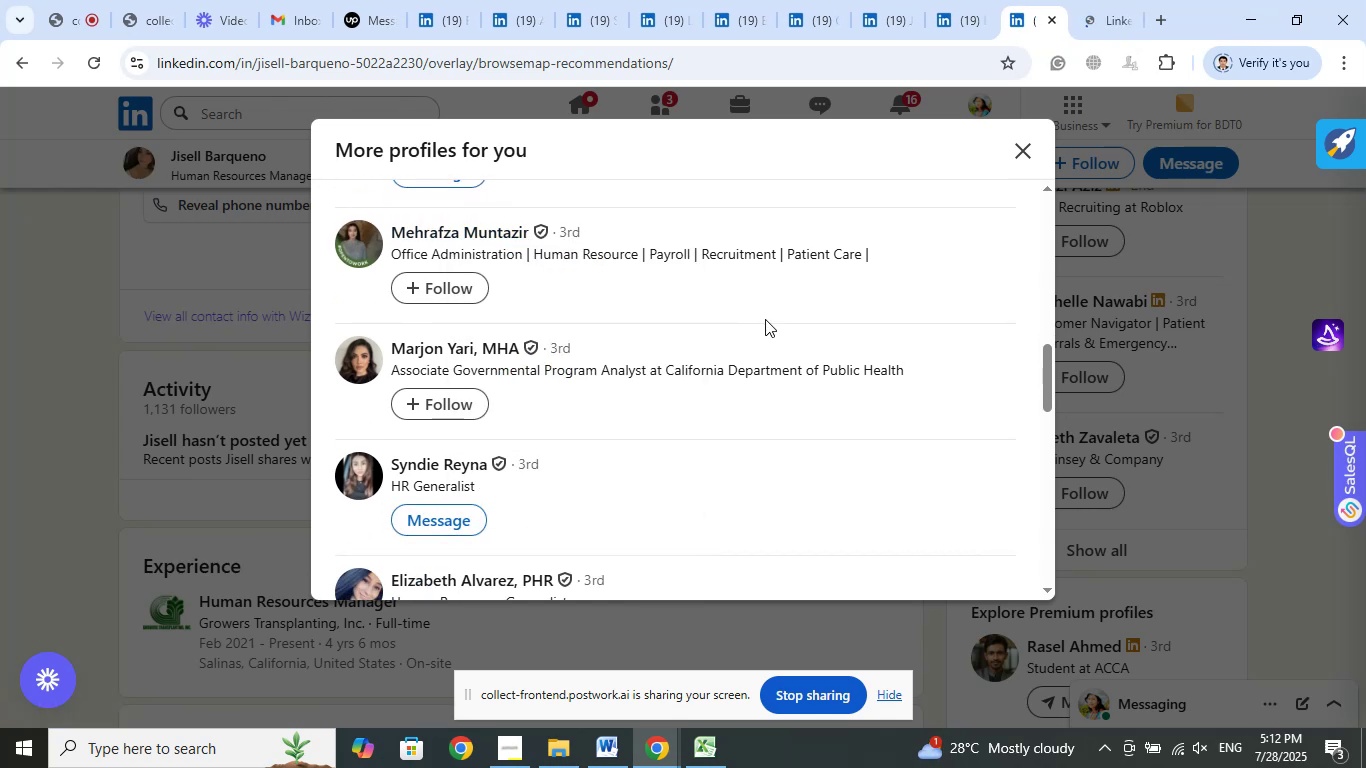 
left_click([1109, 10])
 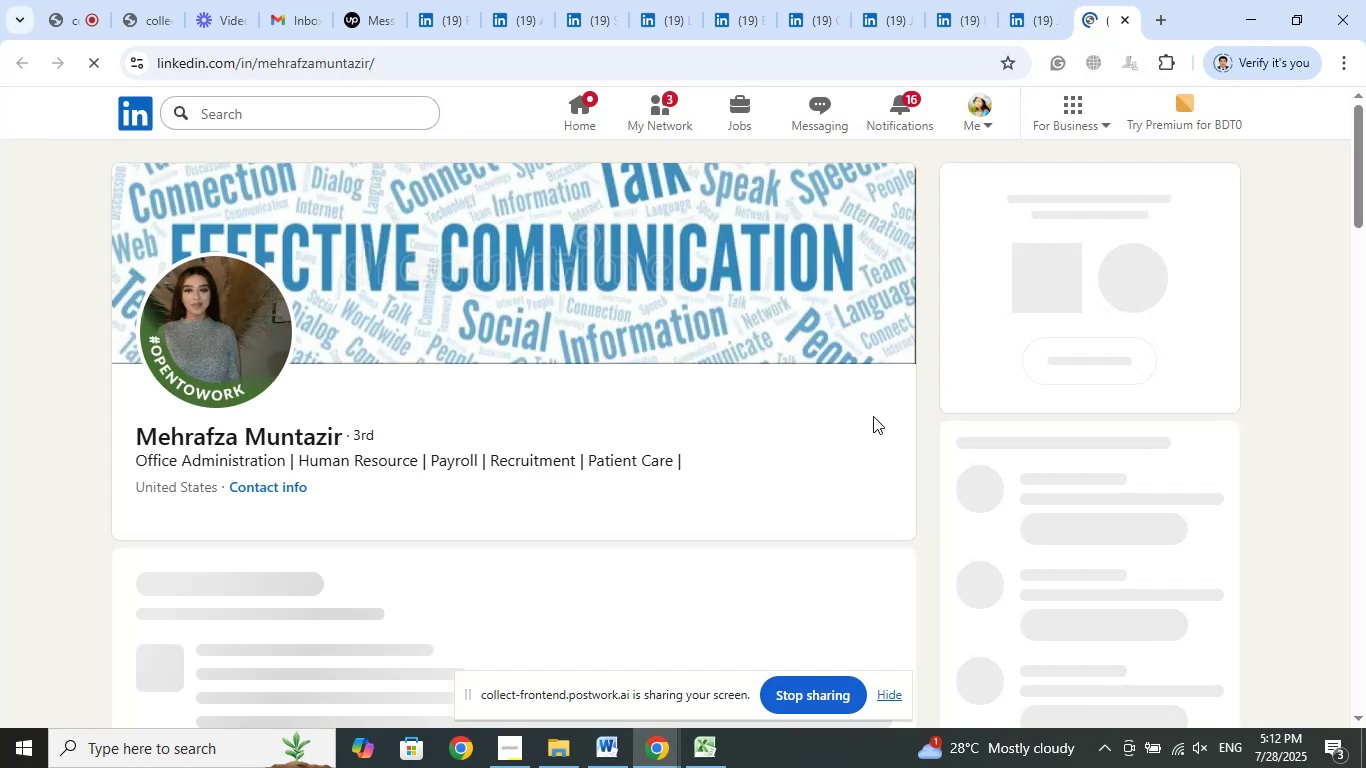 
wait(5.84)
 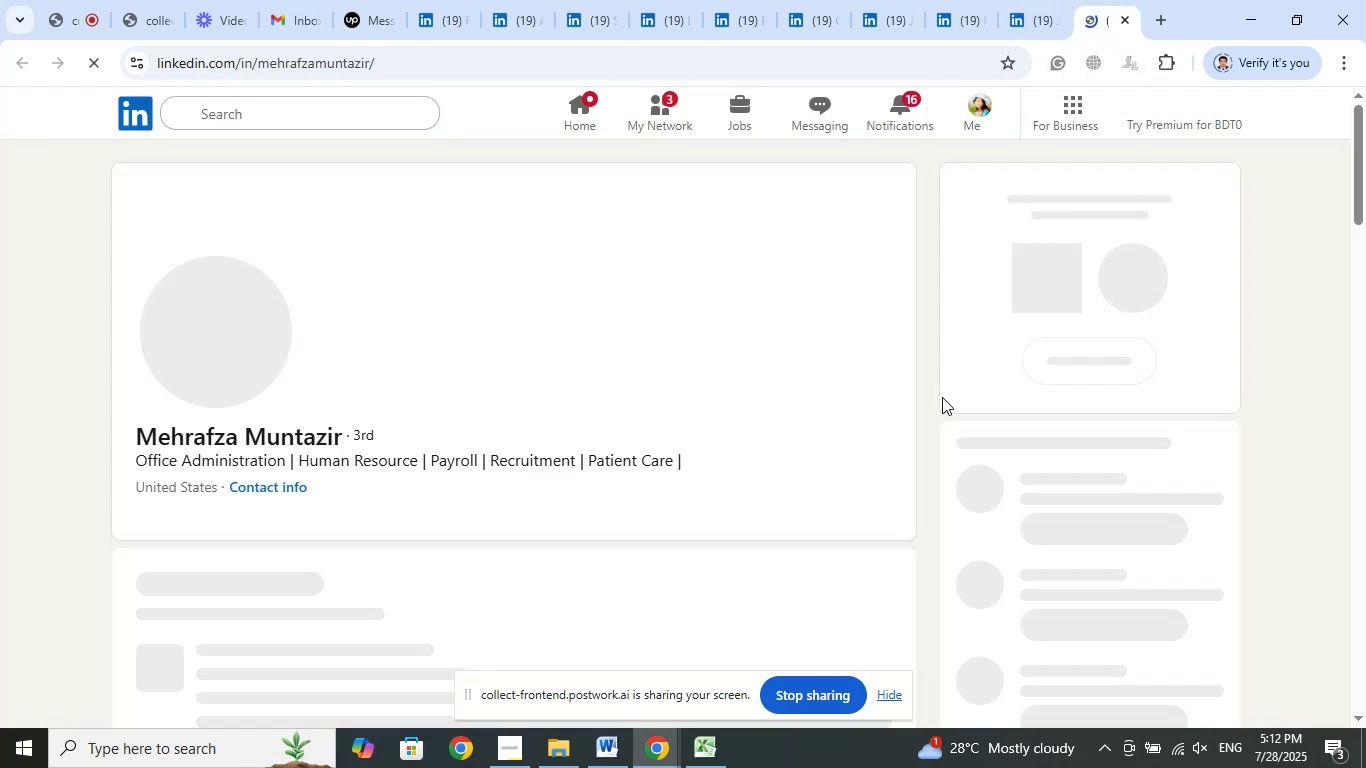 
mouse_move([767, 475])
 